 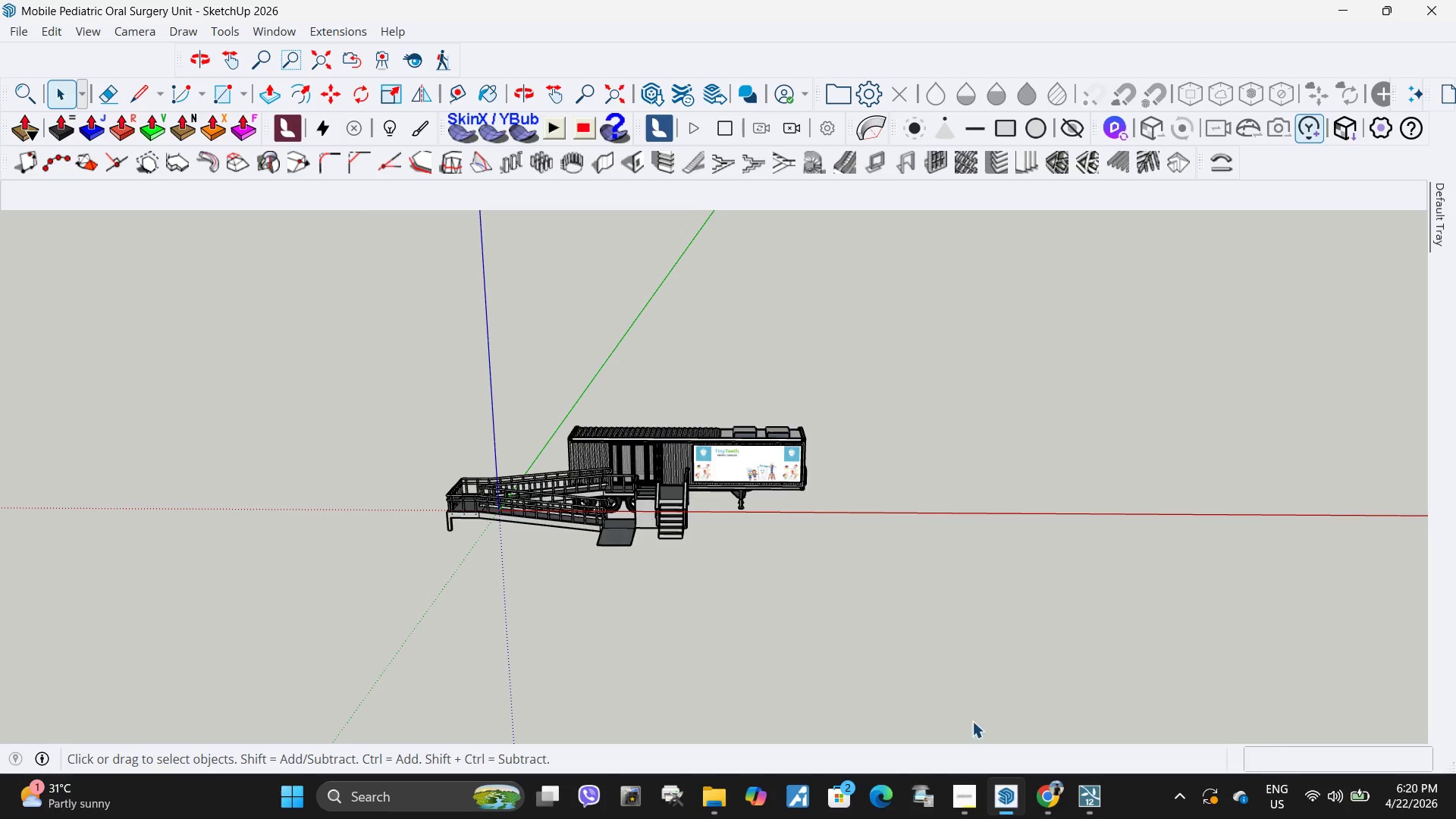 
scroll: coordinate [625, 514], scroll_direction: up, amount: 8.0
 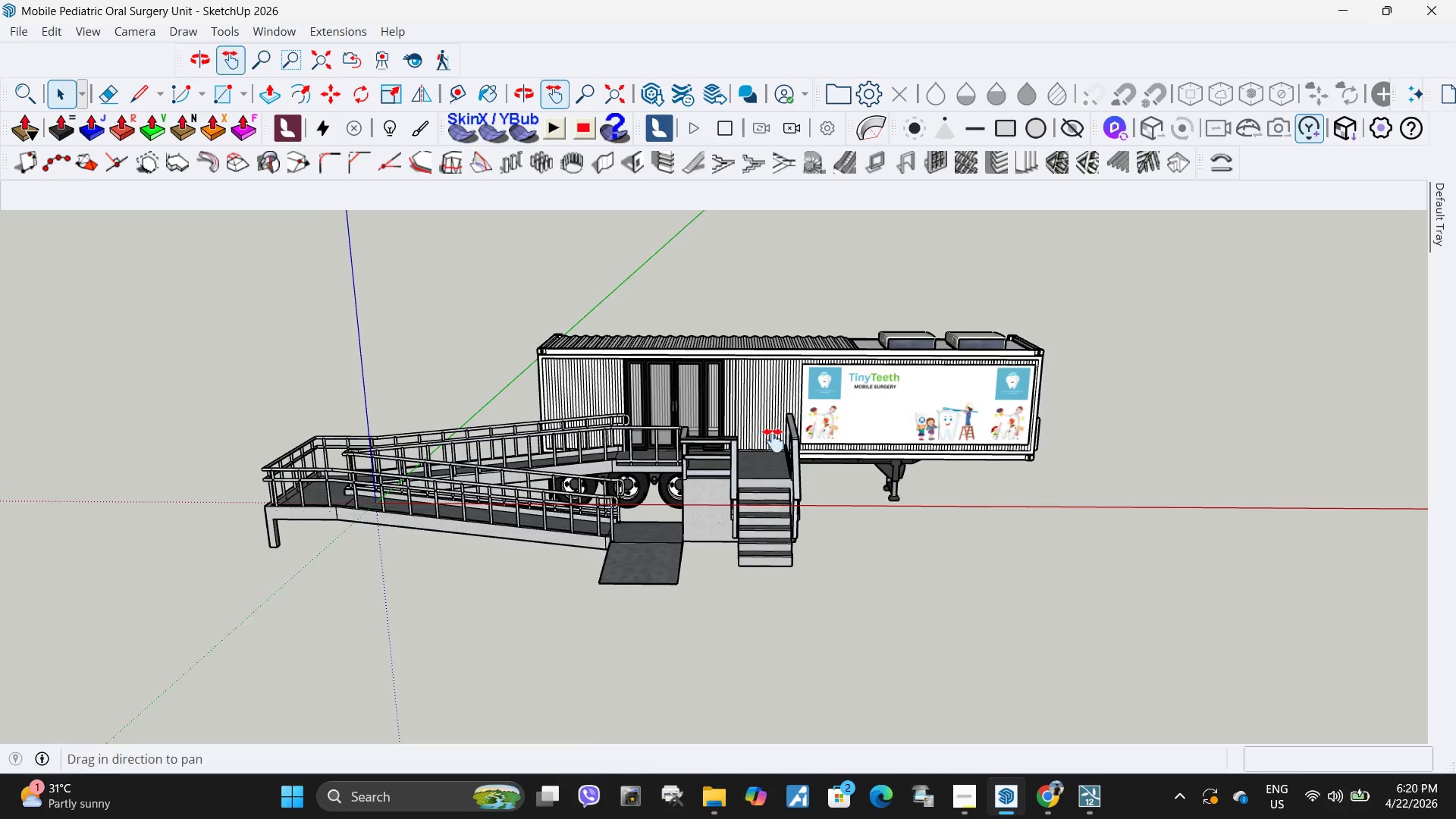 
key(H)
 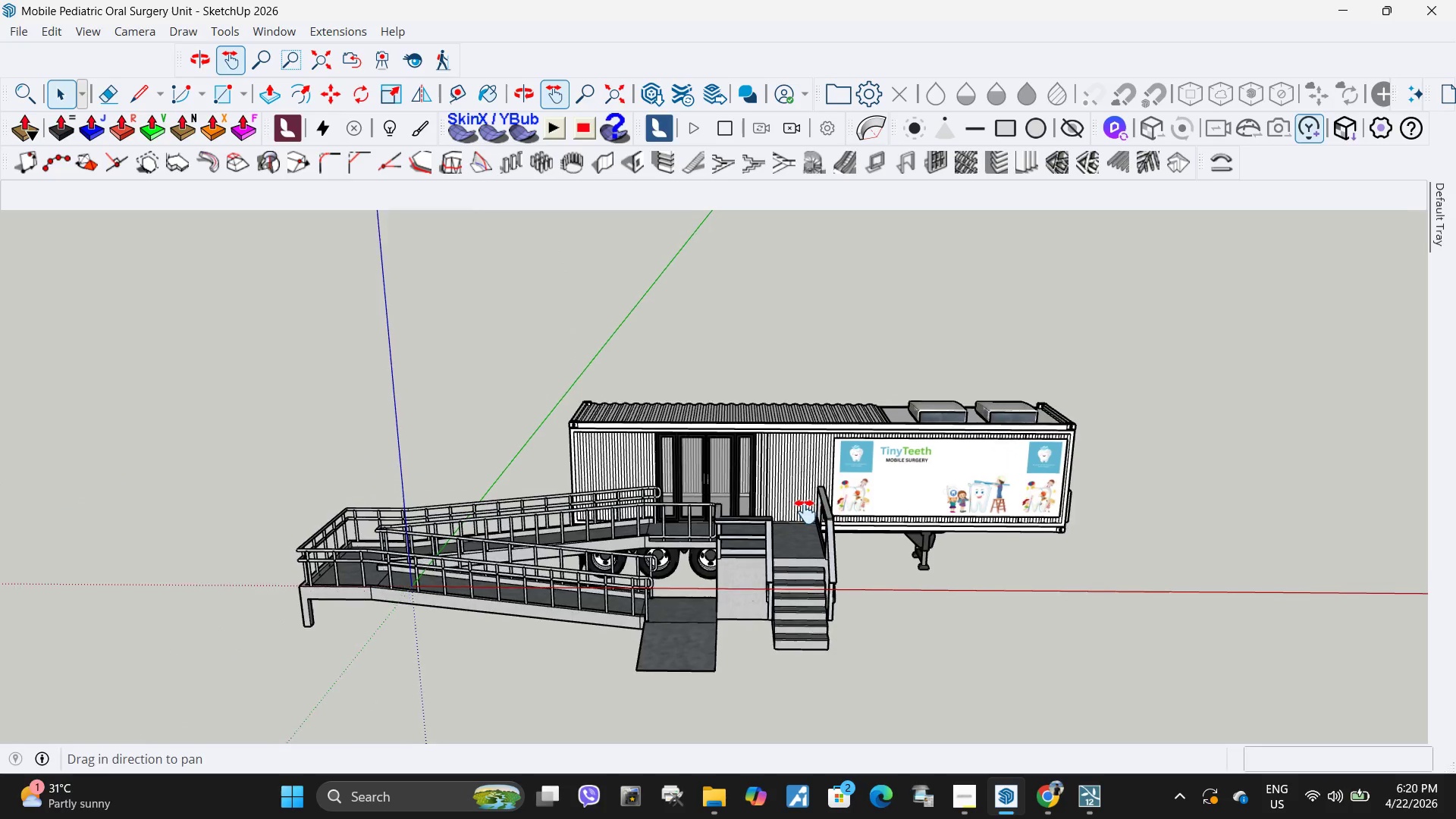 
left_click_drag(start_coordinate=[774, 440], to_coordinate=[800, 510])
 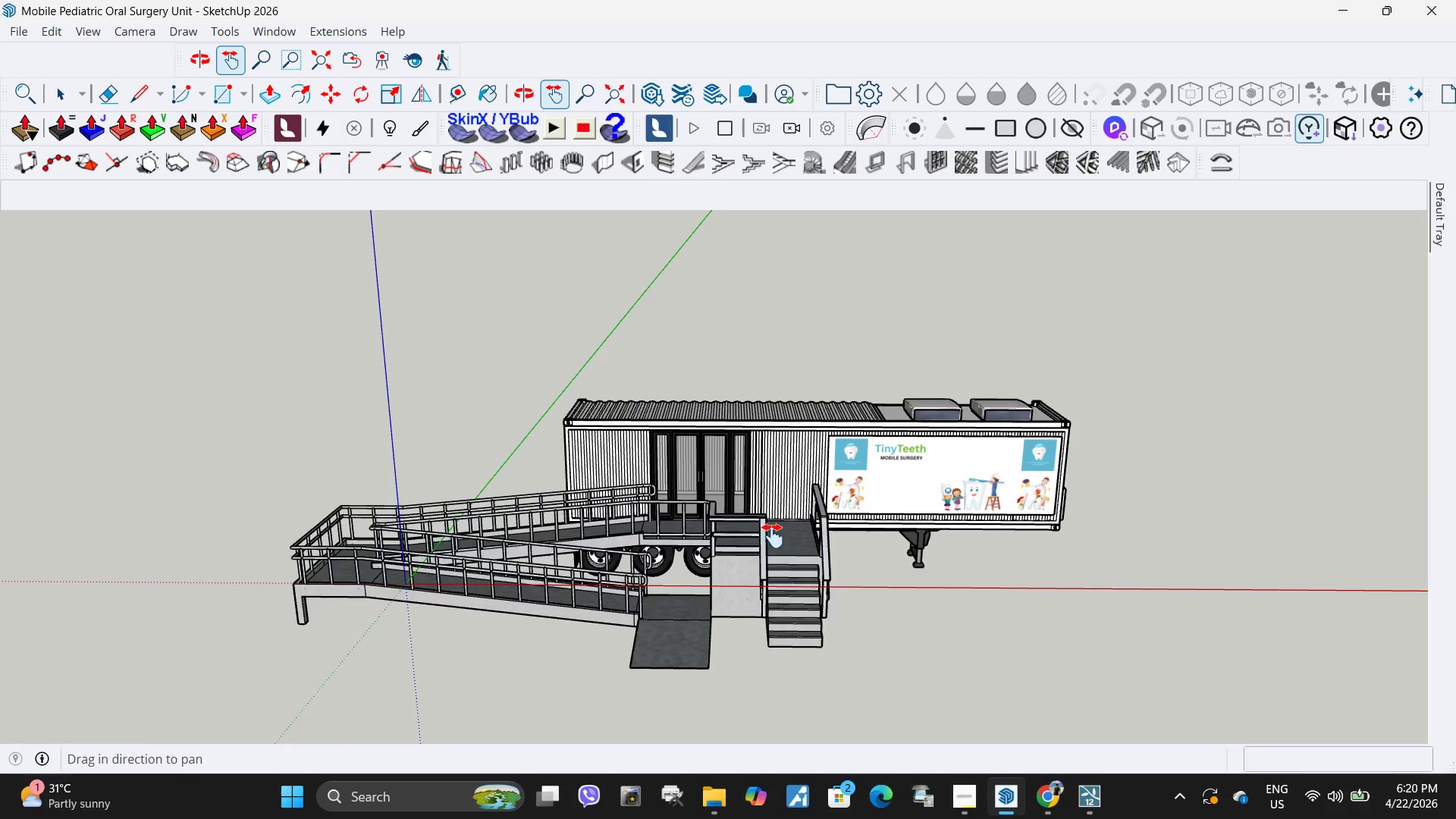 
left_click_drag(start_coordinate=[773, 536], to_coordinate=[765, 485])
 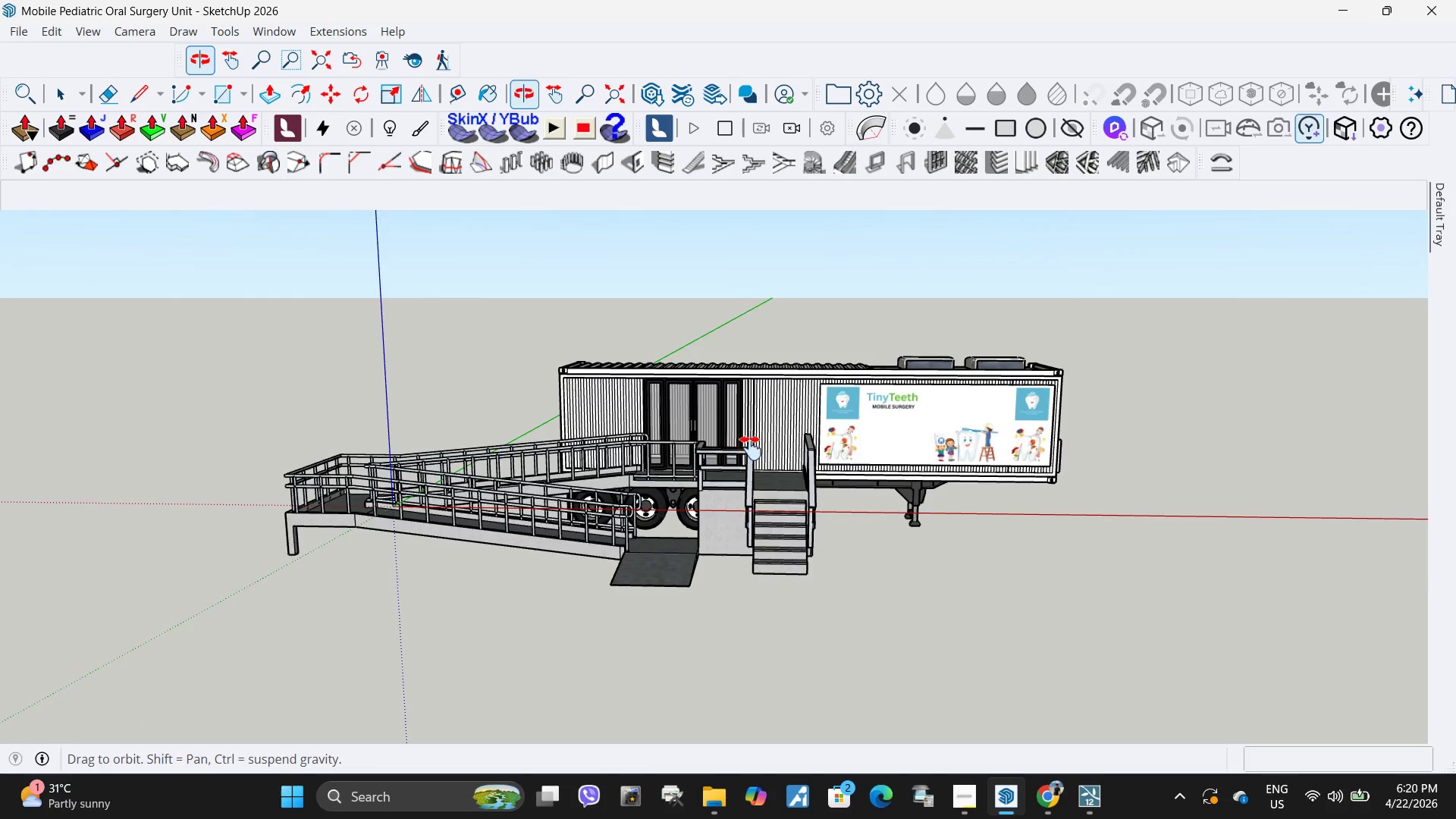 
scroll: coordinate [744, 451], scroll_direction: up, amount: 3.0
 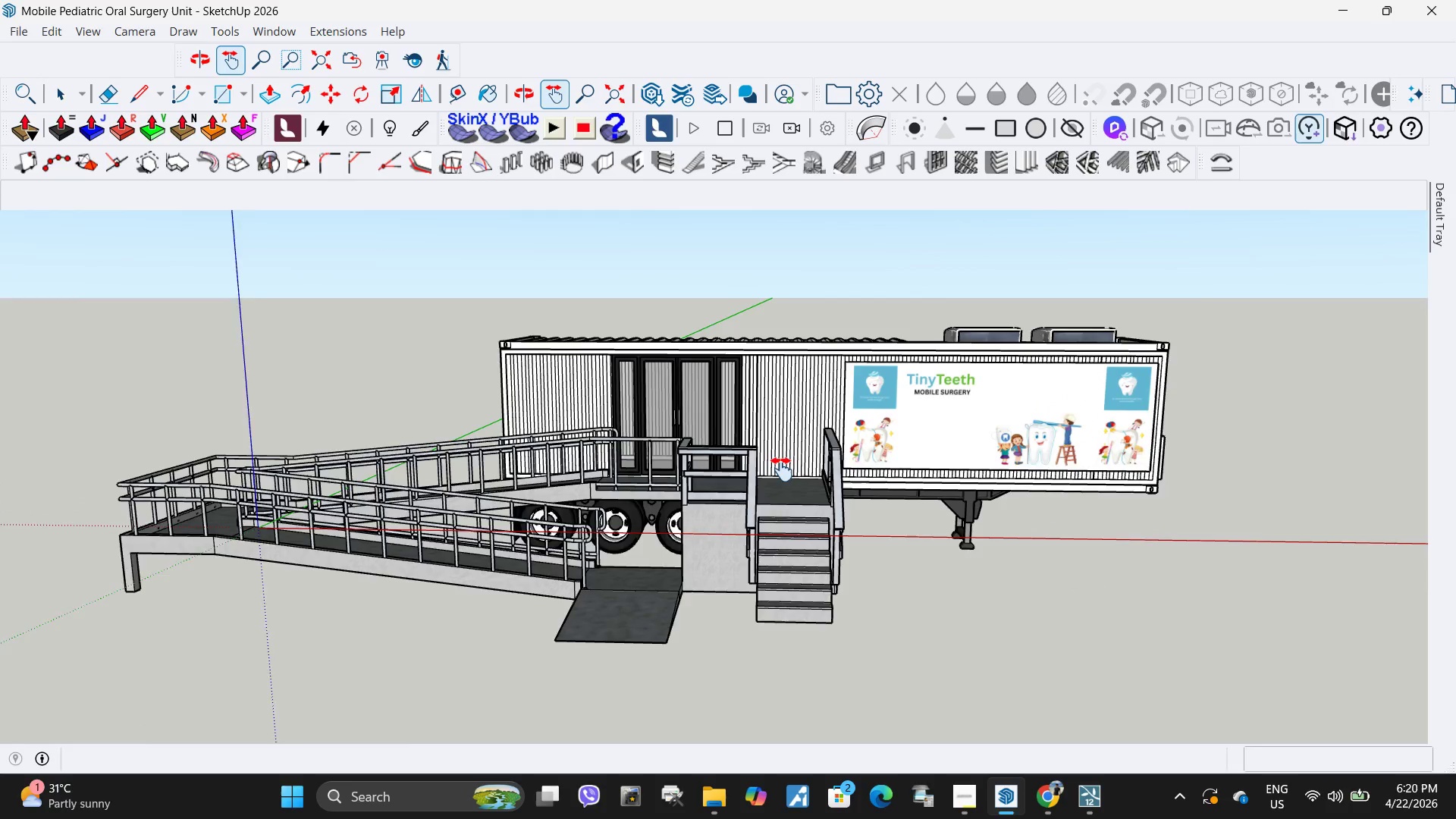 
left_click_drag(start_coordinate=[782, 469], to_coordinate=[821, 468])
 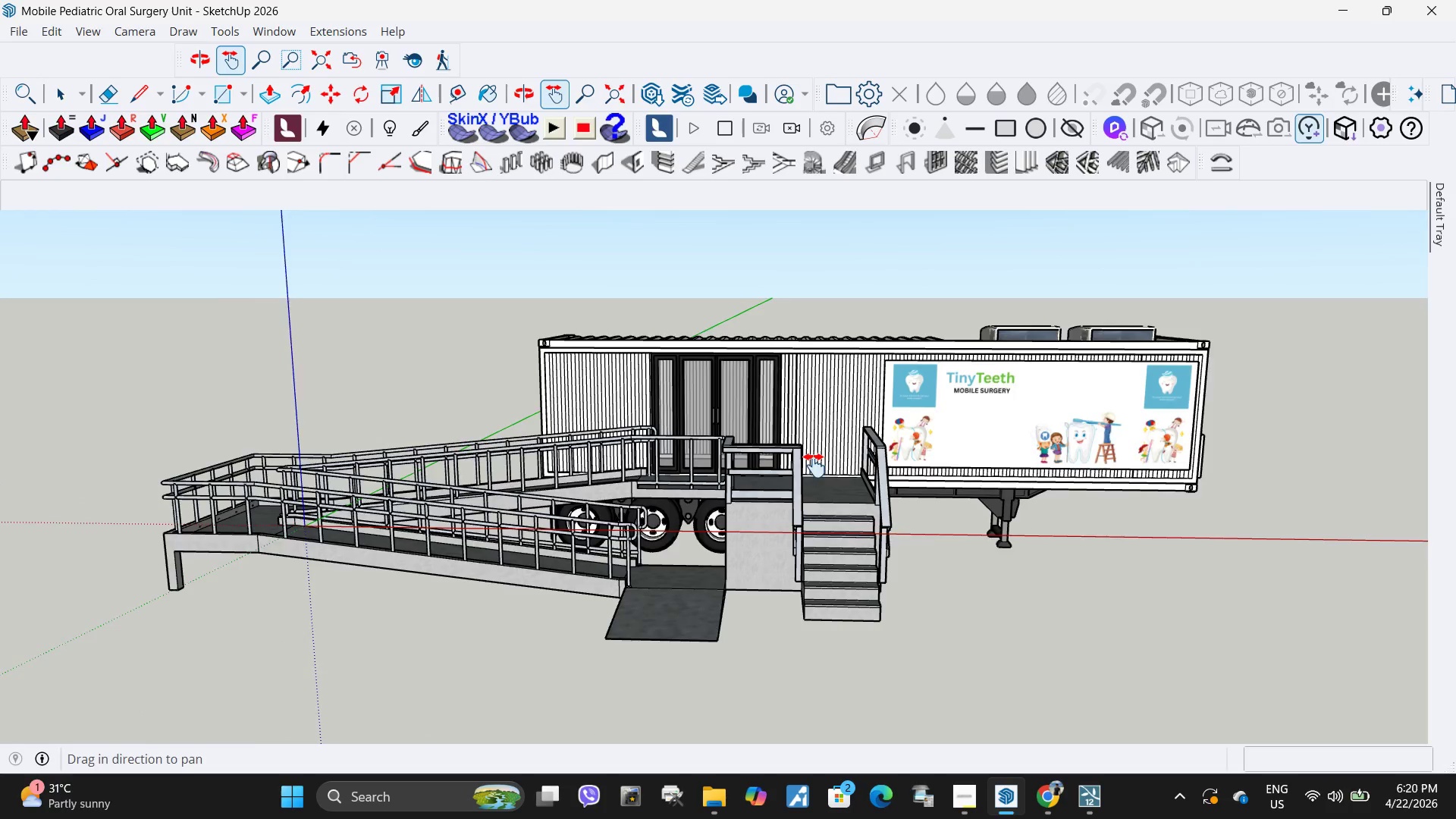 
scroll: coordinate [814, 466], scroll_direction: up, amount: 1.0
 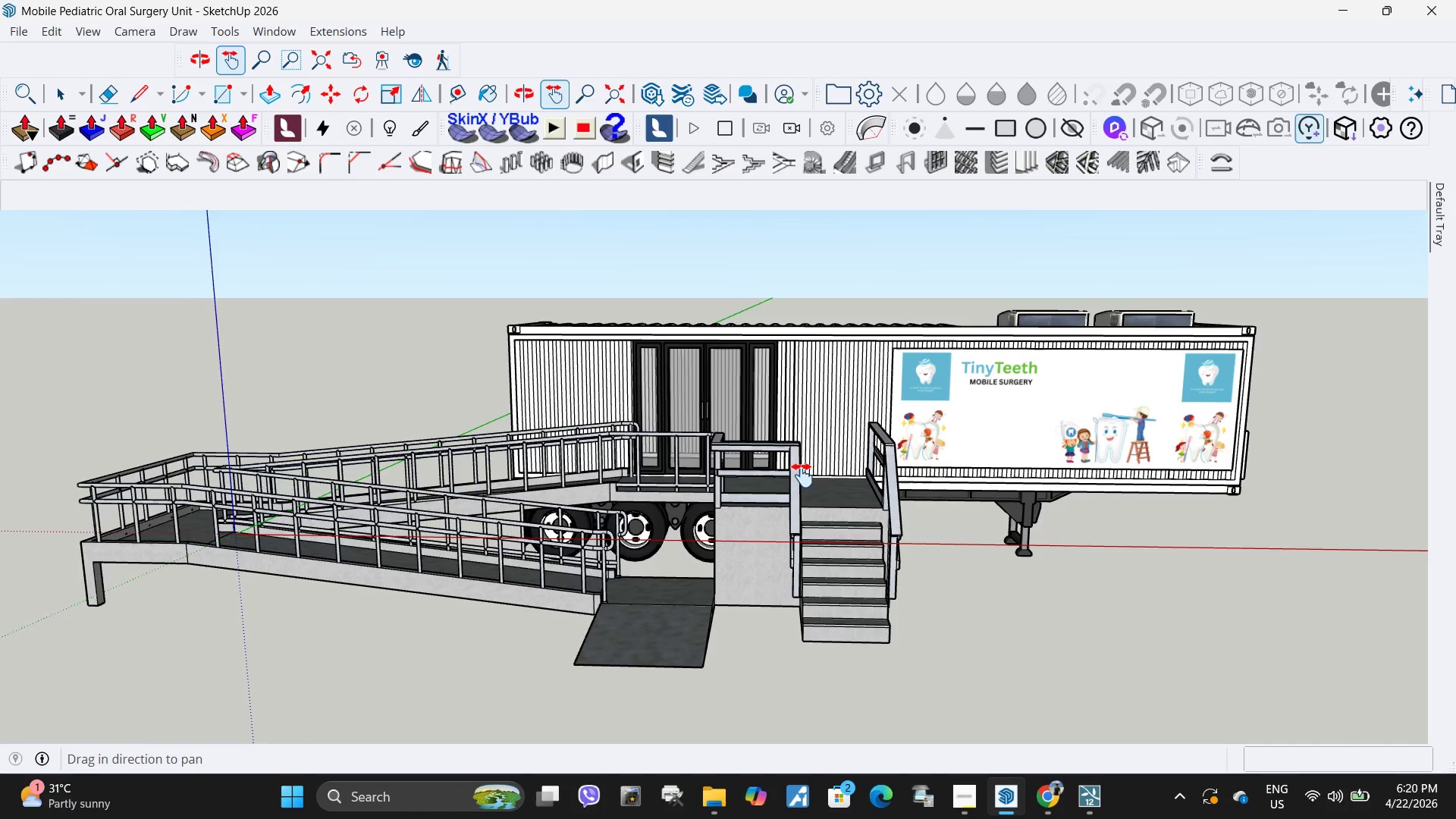 
left_click_drag(start_coordinate=[805, 475], to_coordinate=[816, 475])
 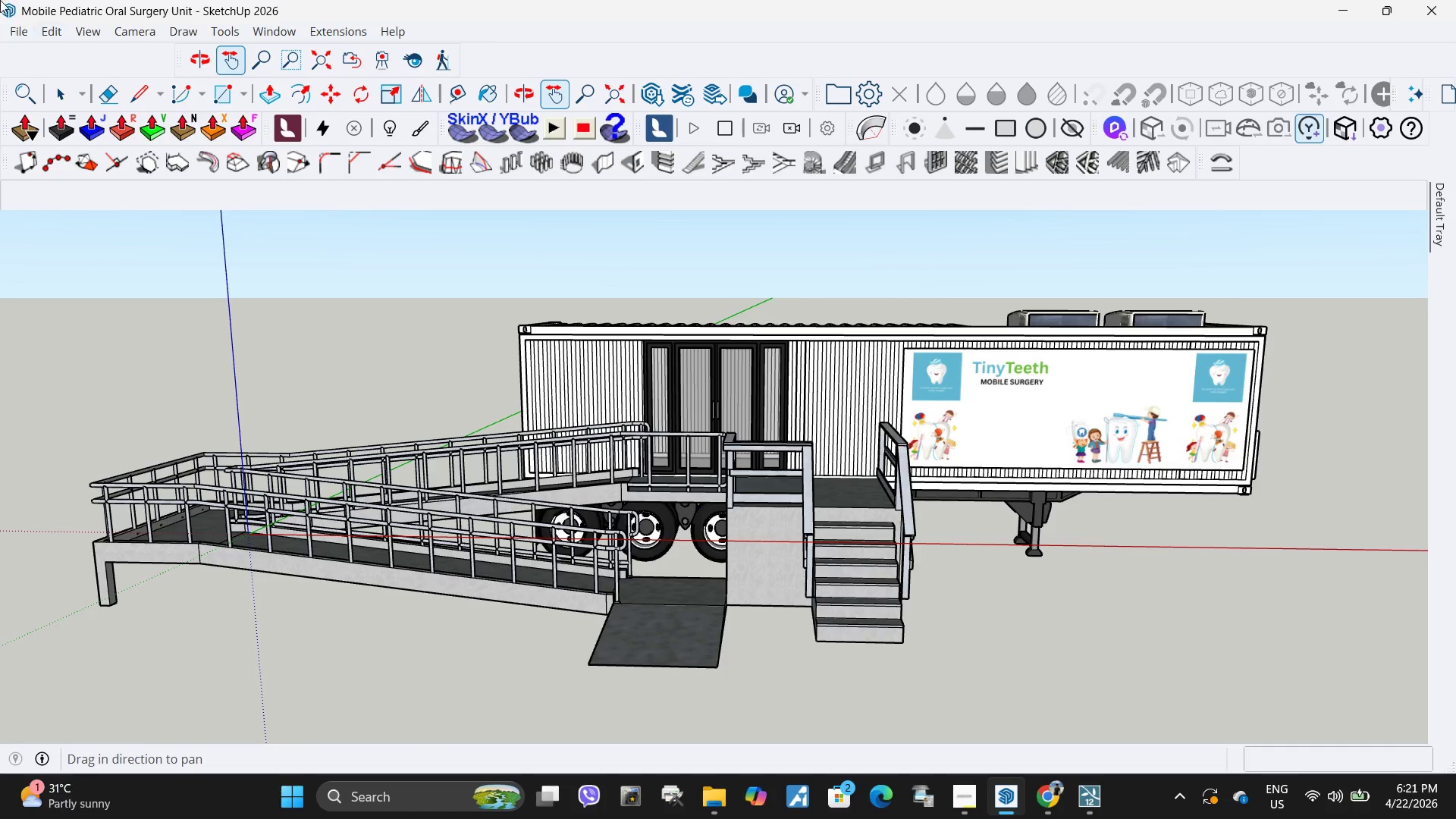 
key(Space)
 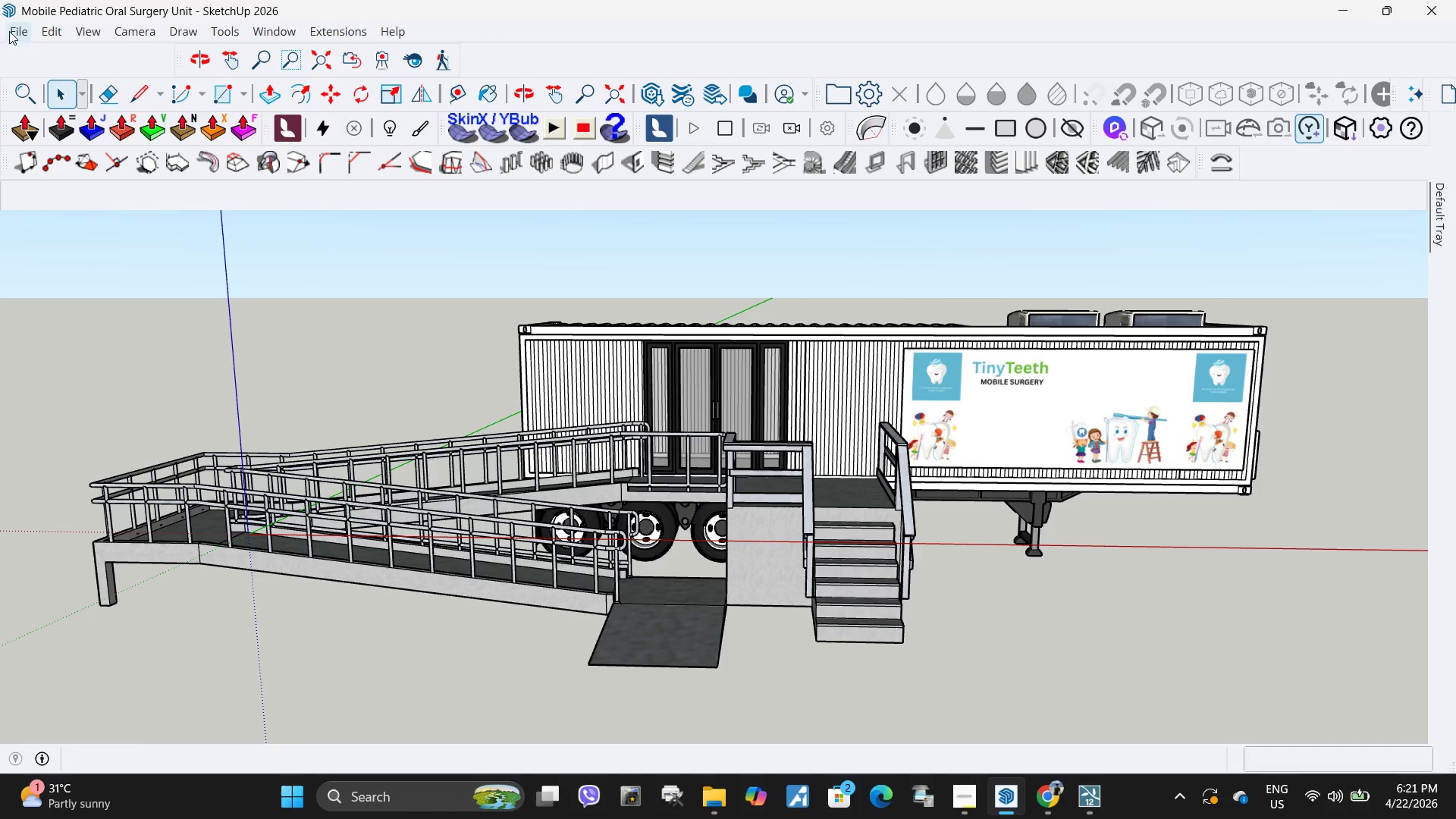 
left_click([11, 32])
 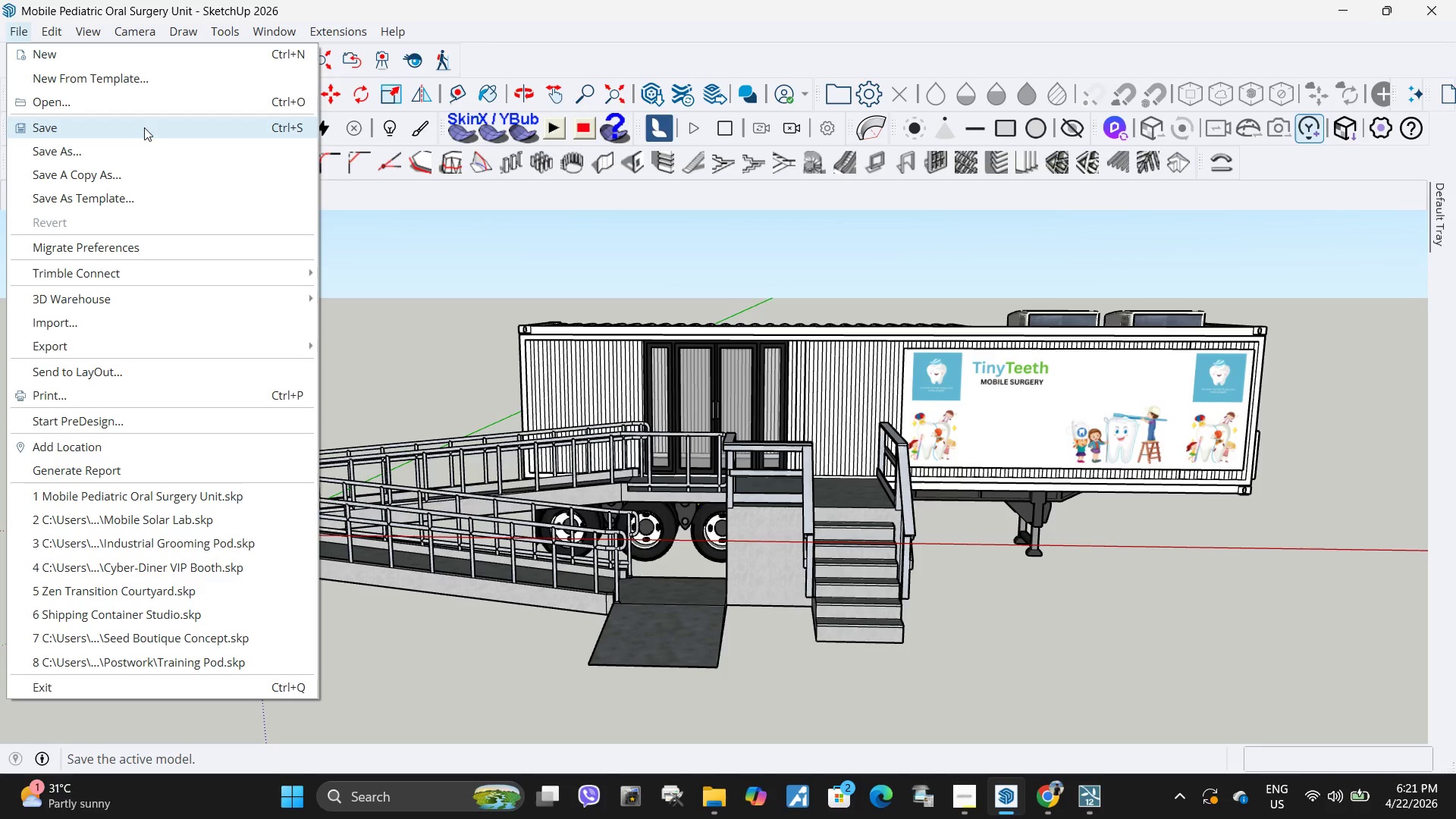 
left_click([152, 127])
 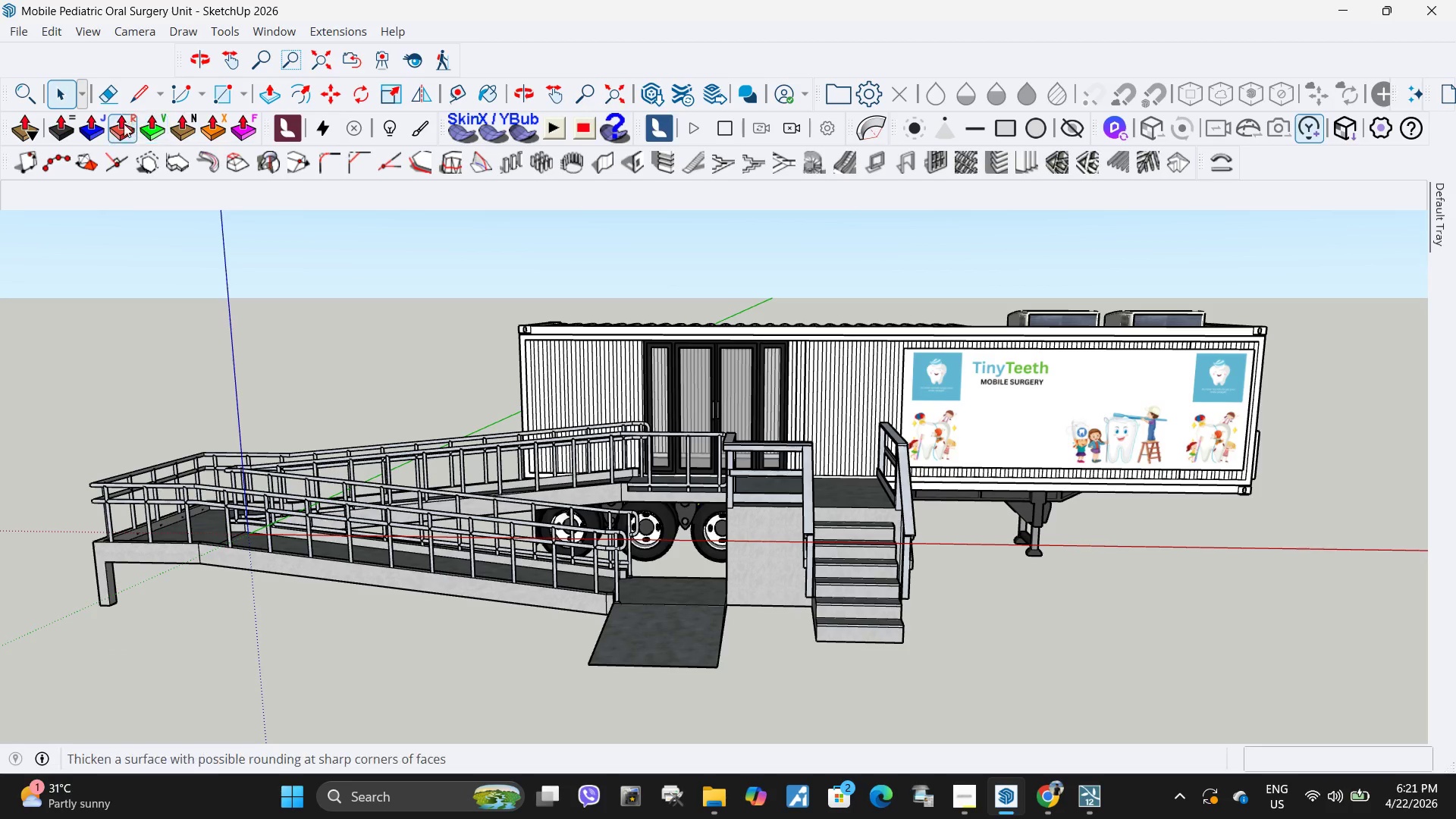 
mouse_move([127, 182])
 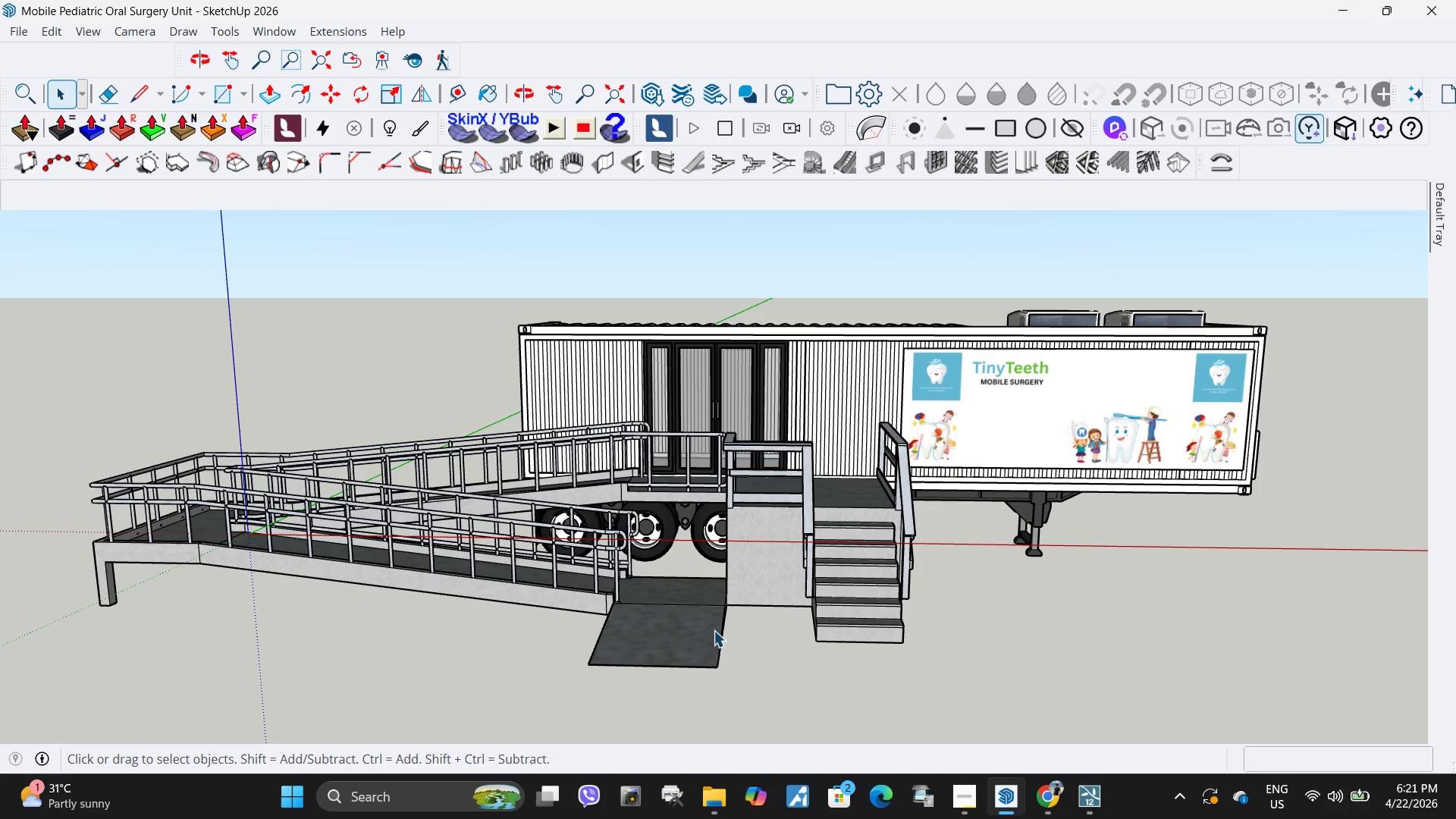 
wait(8.88)
 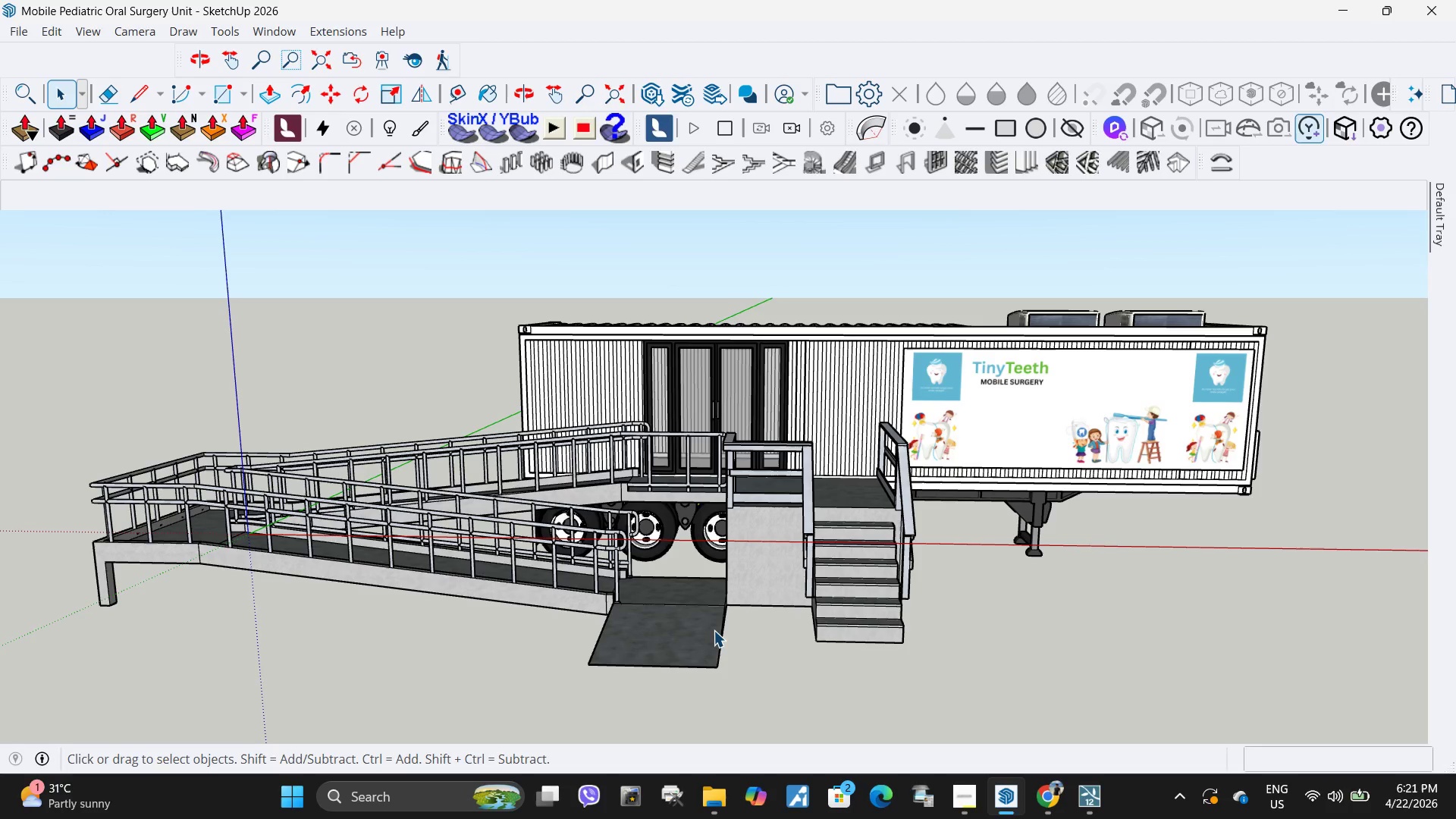 
scroll: coordinate [642, 394], scroll_direction: none, amount: 0.0
 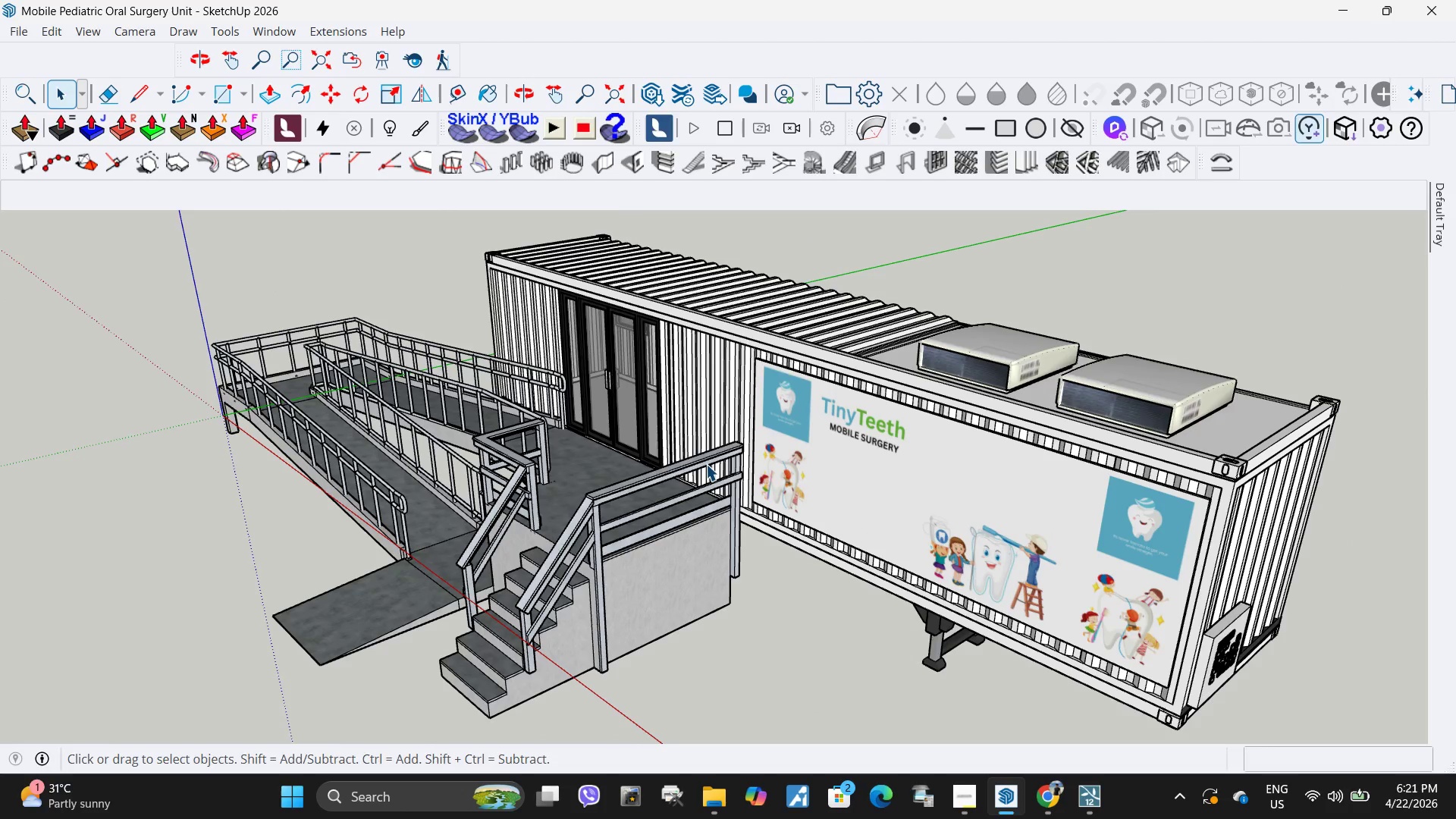 
key(H)
 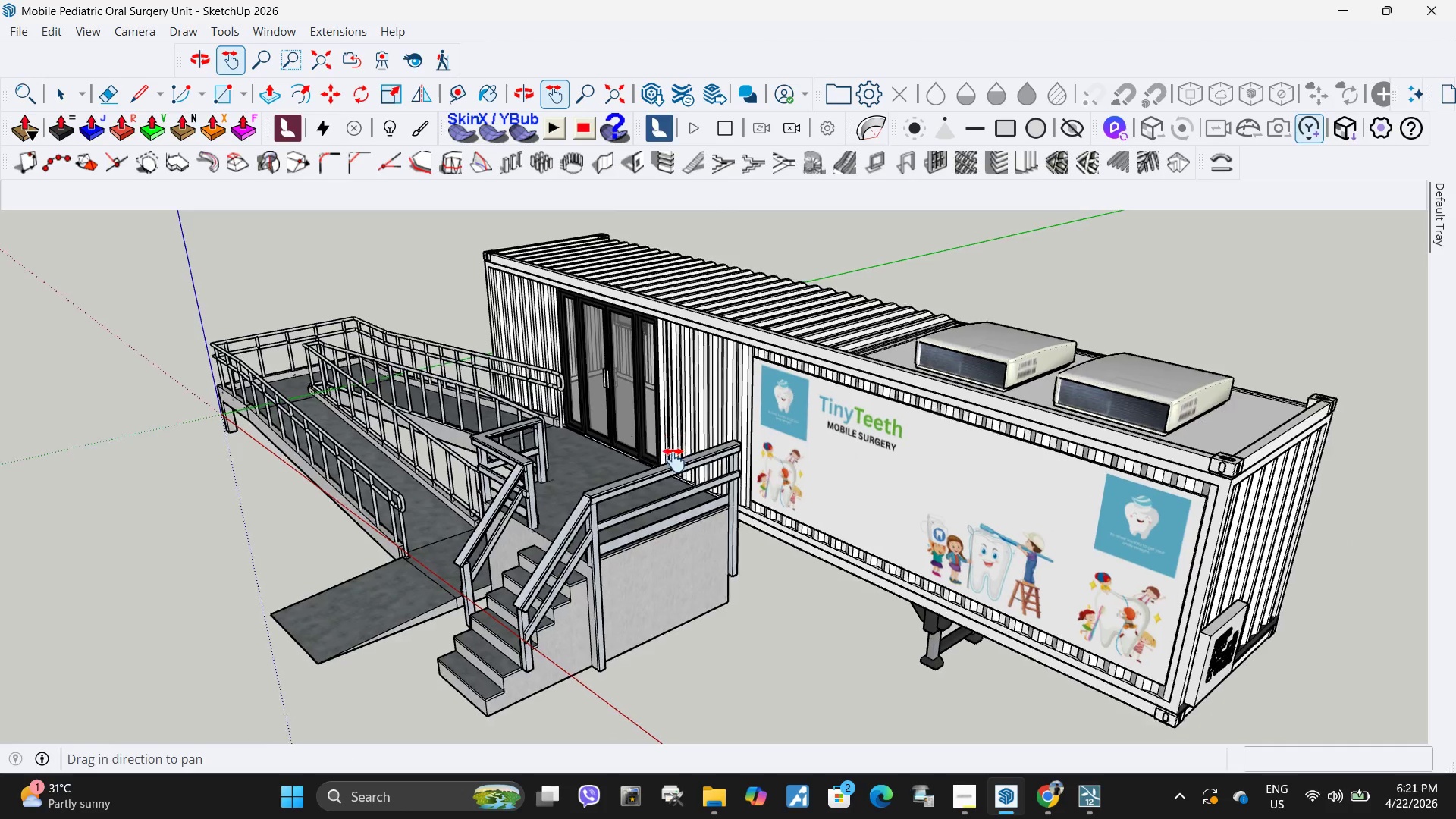 
left_click_drag(start_coordinate=[678, 462], to_coordinate=[636, 428])
 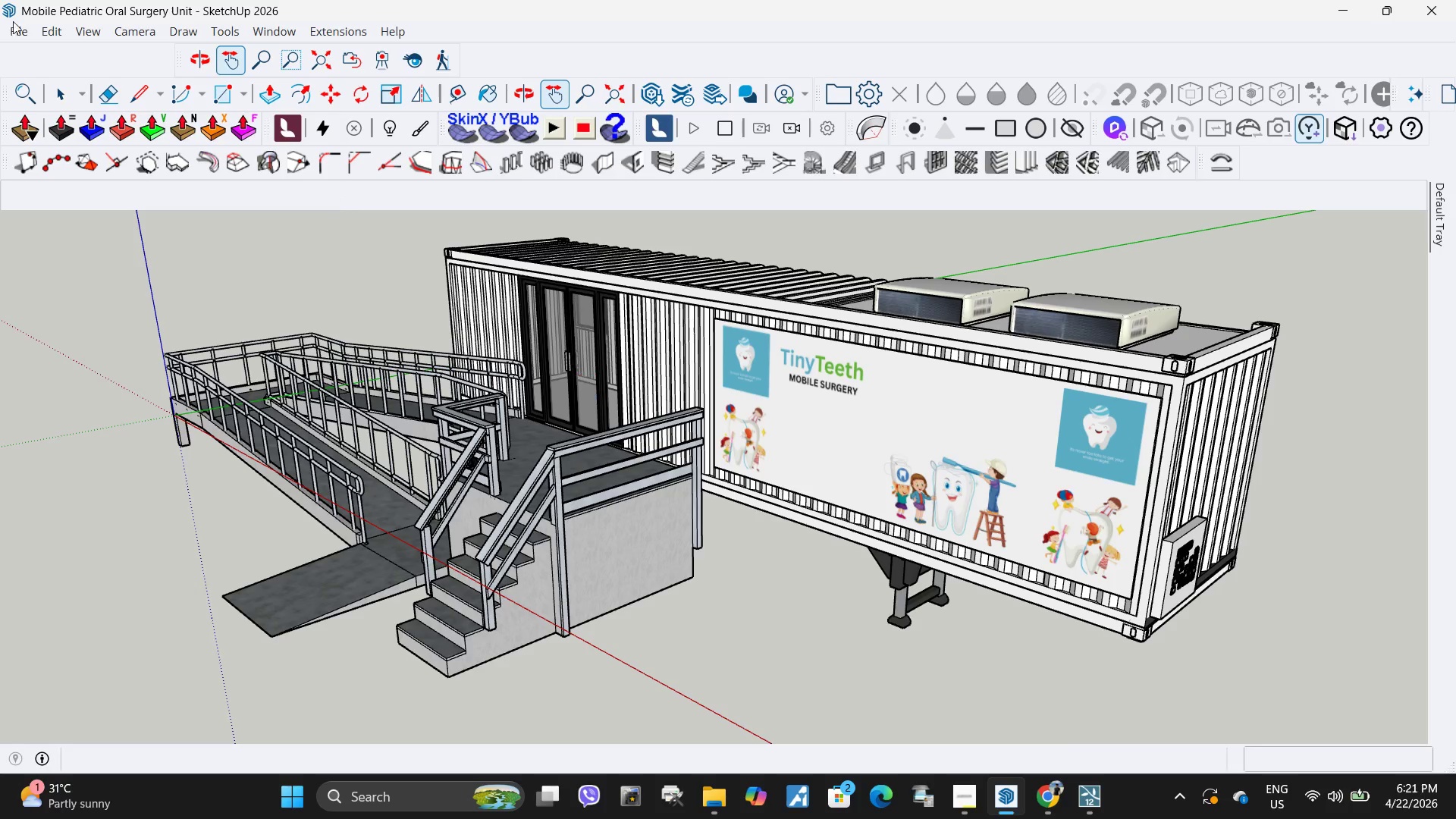 
left_click([15, 31])
 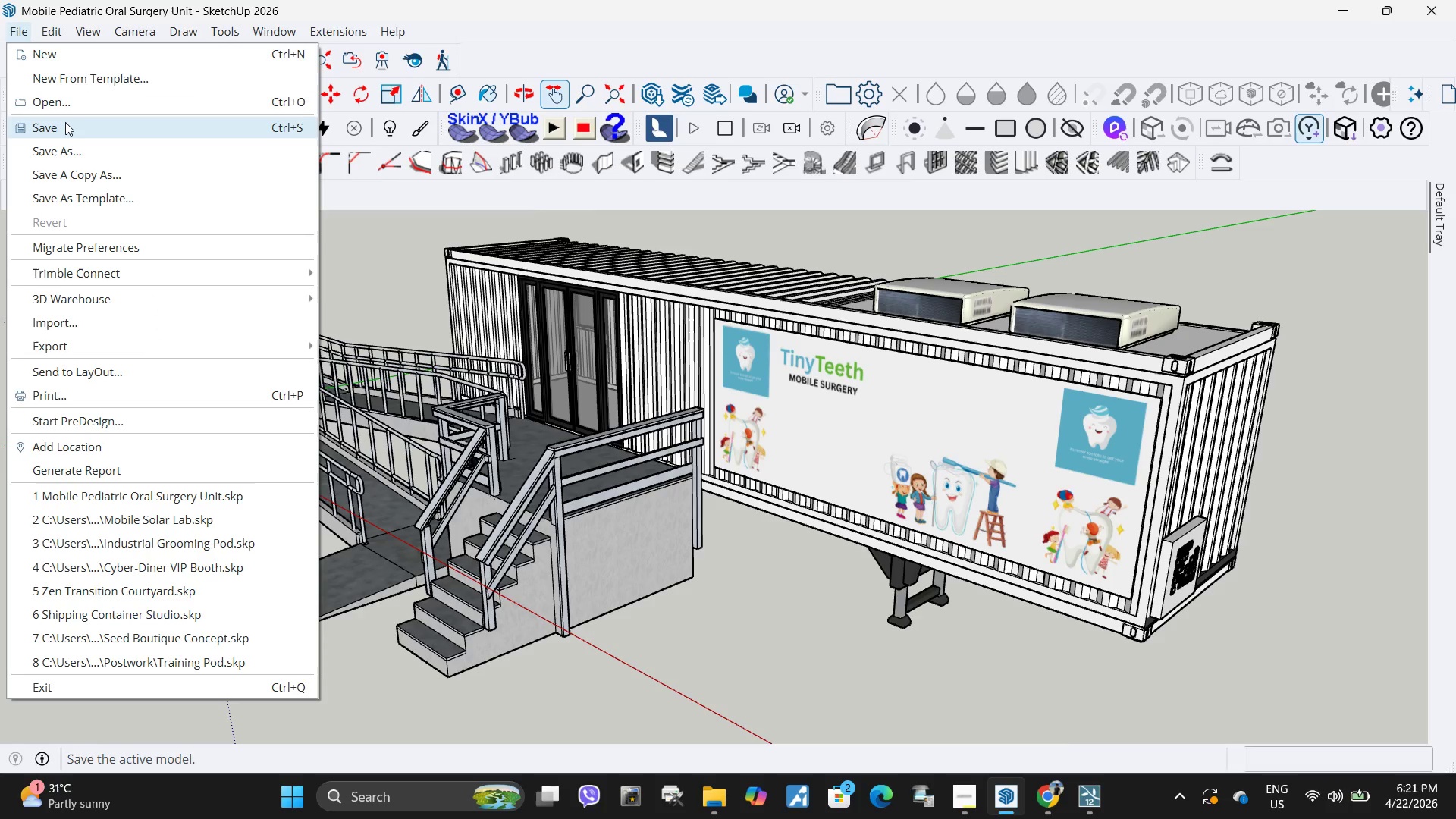 
left_click([65, 122])
 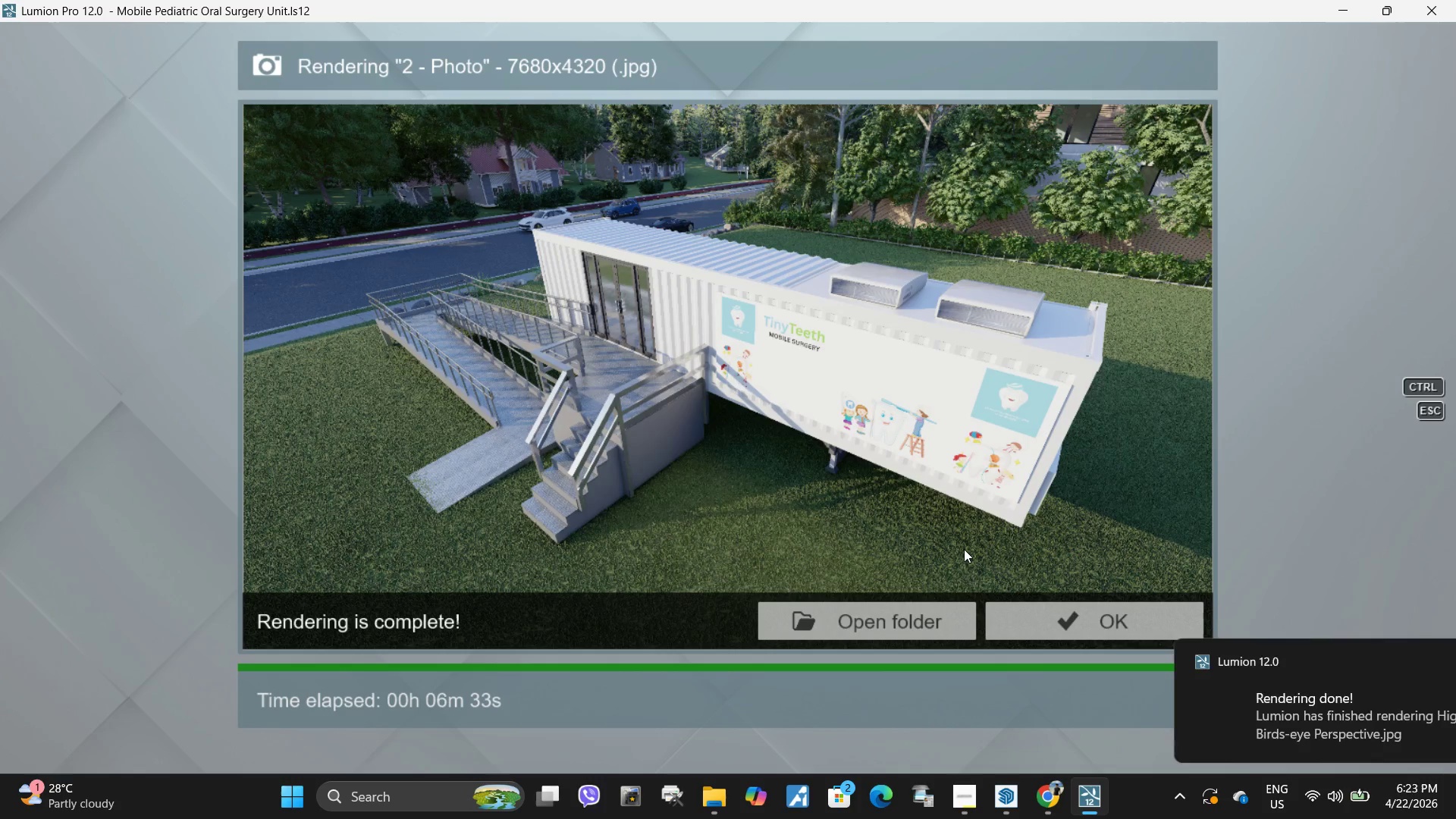 
wait(116.42)
 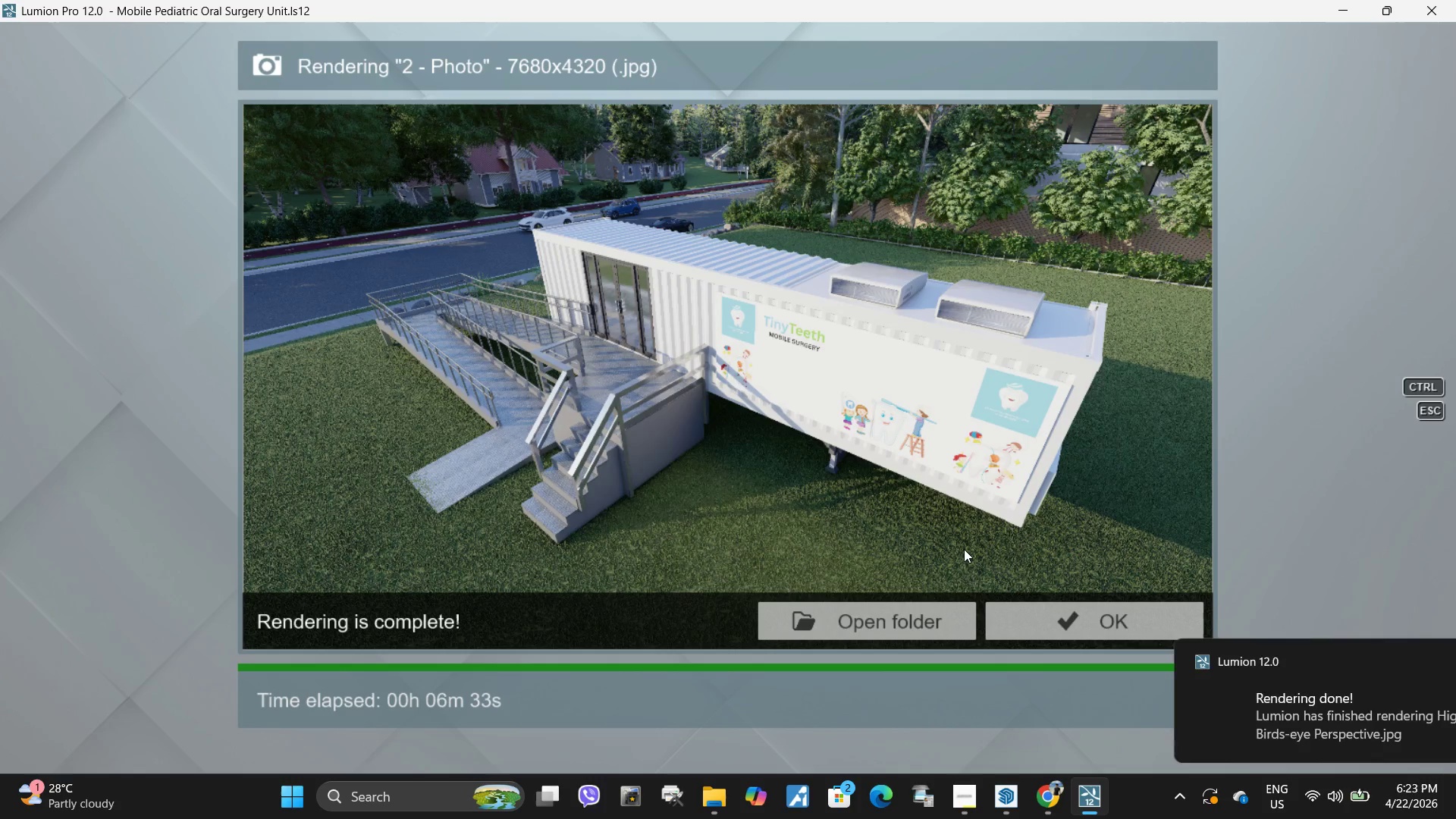 
left_click([138, 631])
 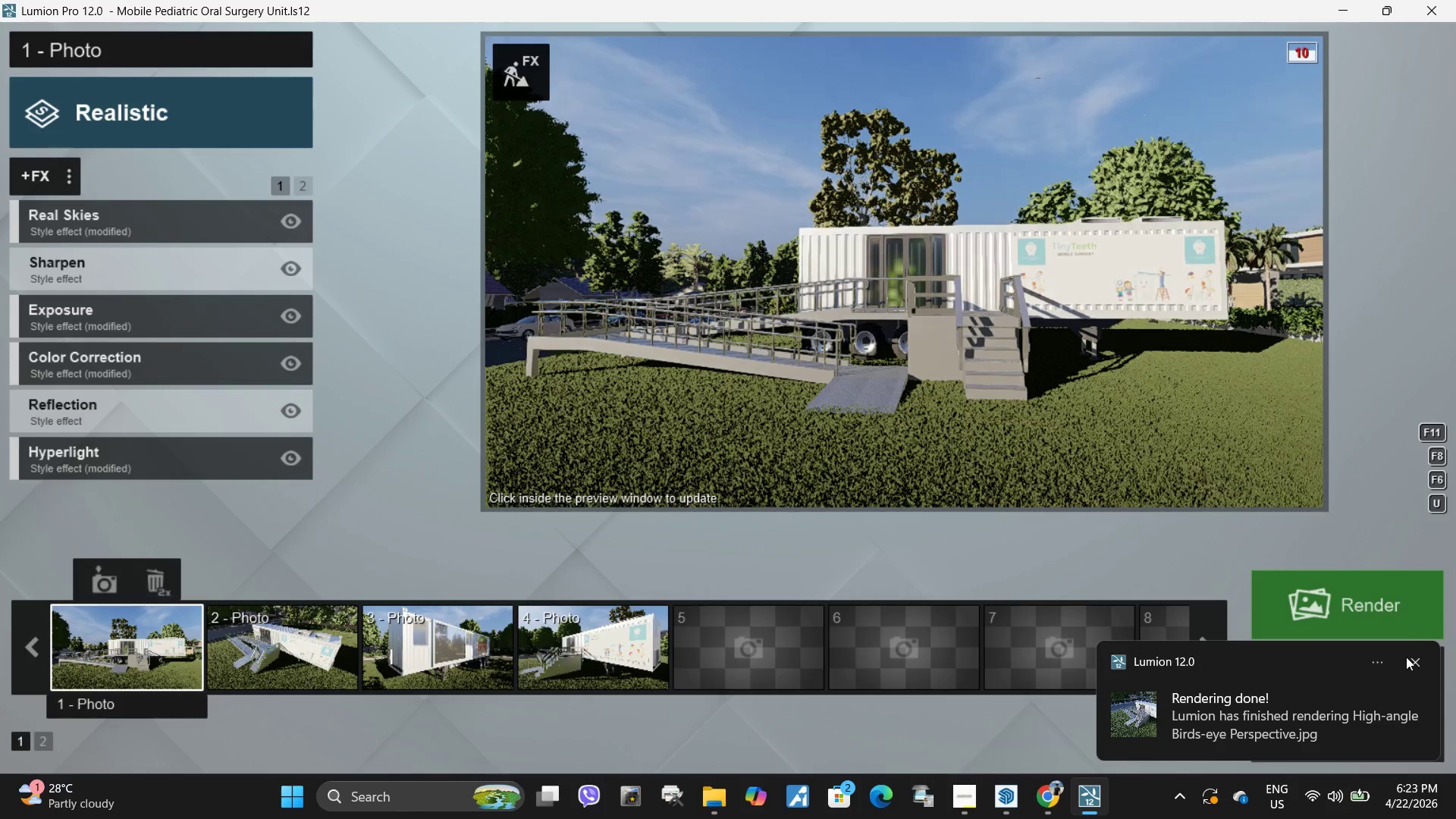 
left_click([1410, 654])
 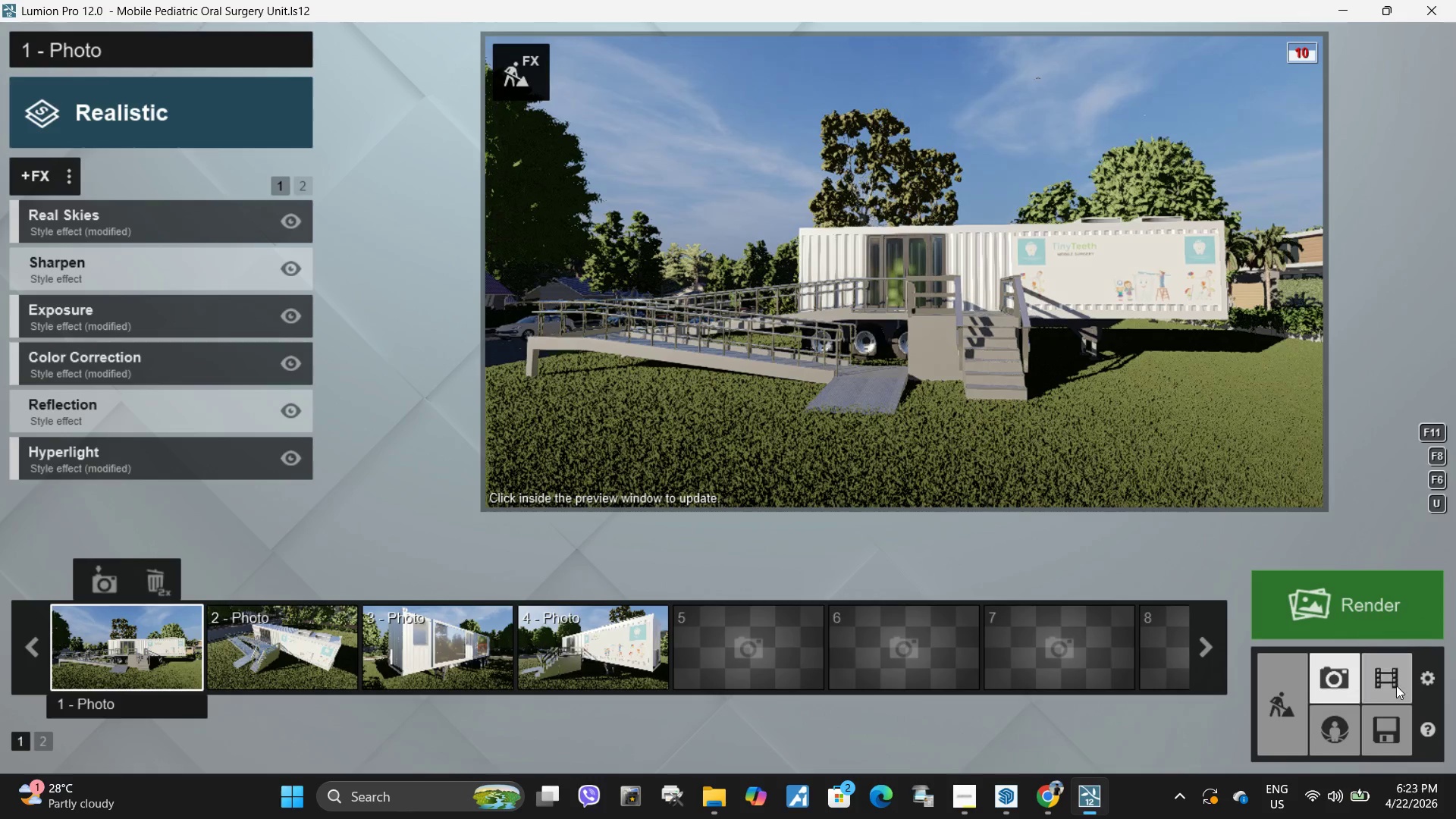 
left_click([1378, 681])
 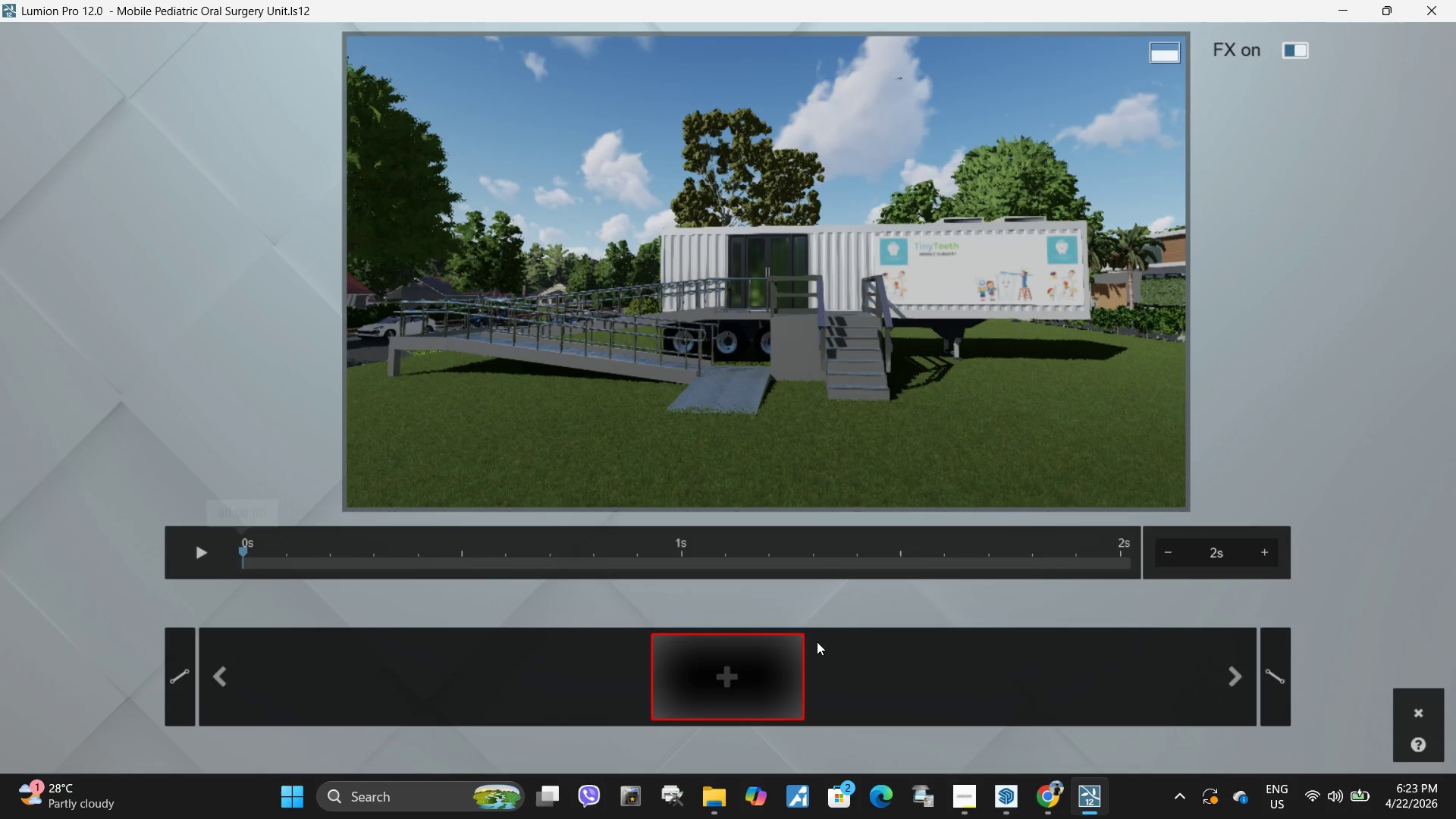 
wait(7.78)
 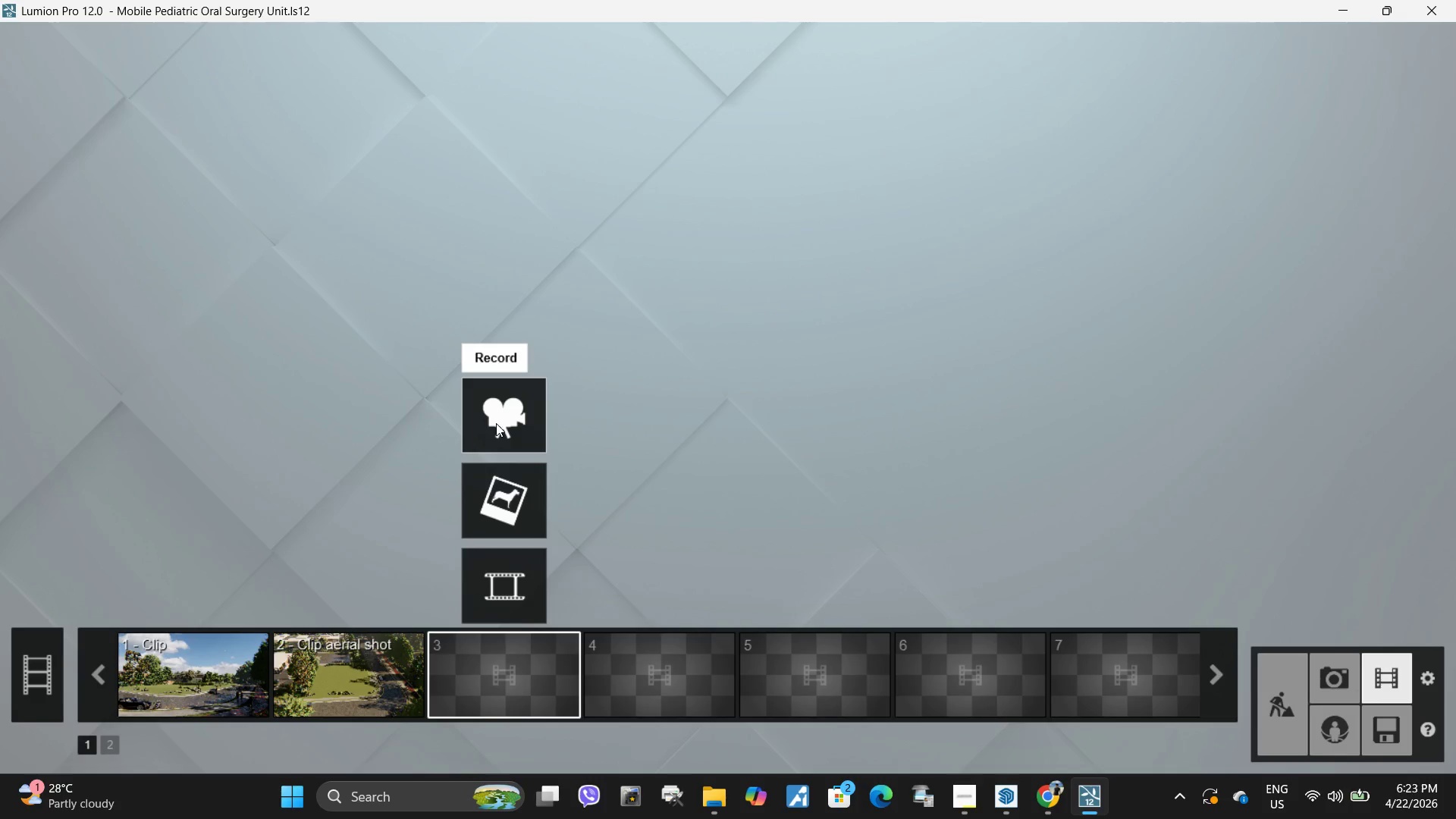 
left_click([724, 671])
 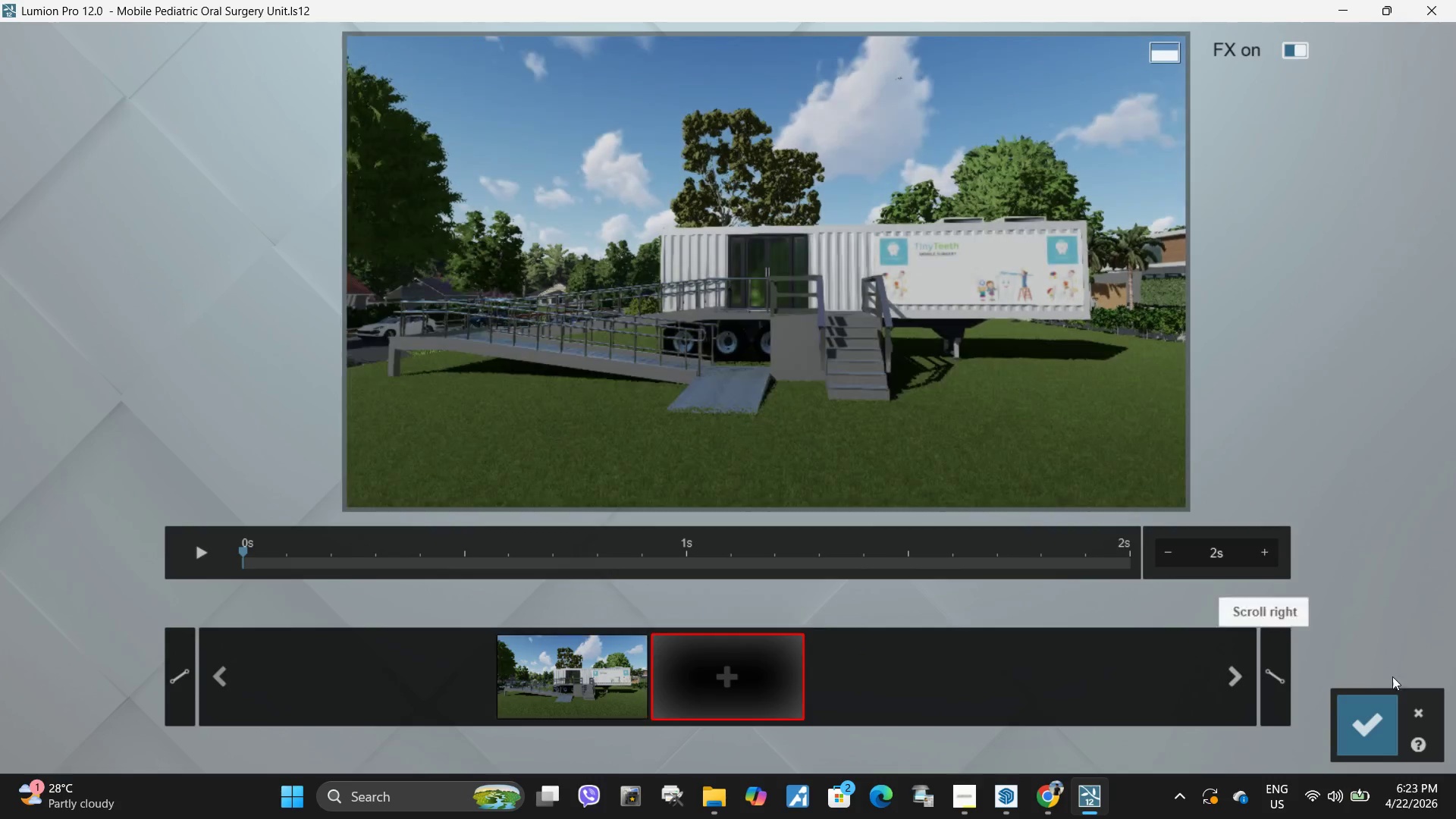 
left_click([1382, 720])
 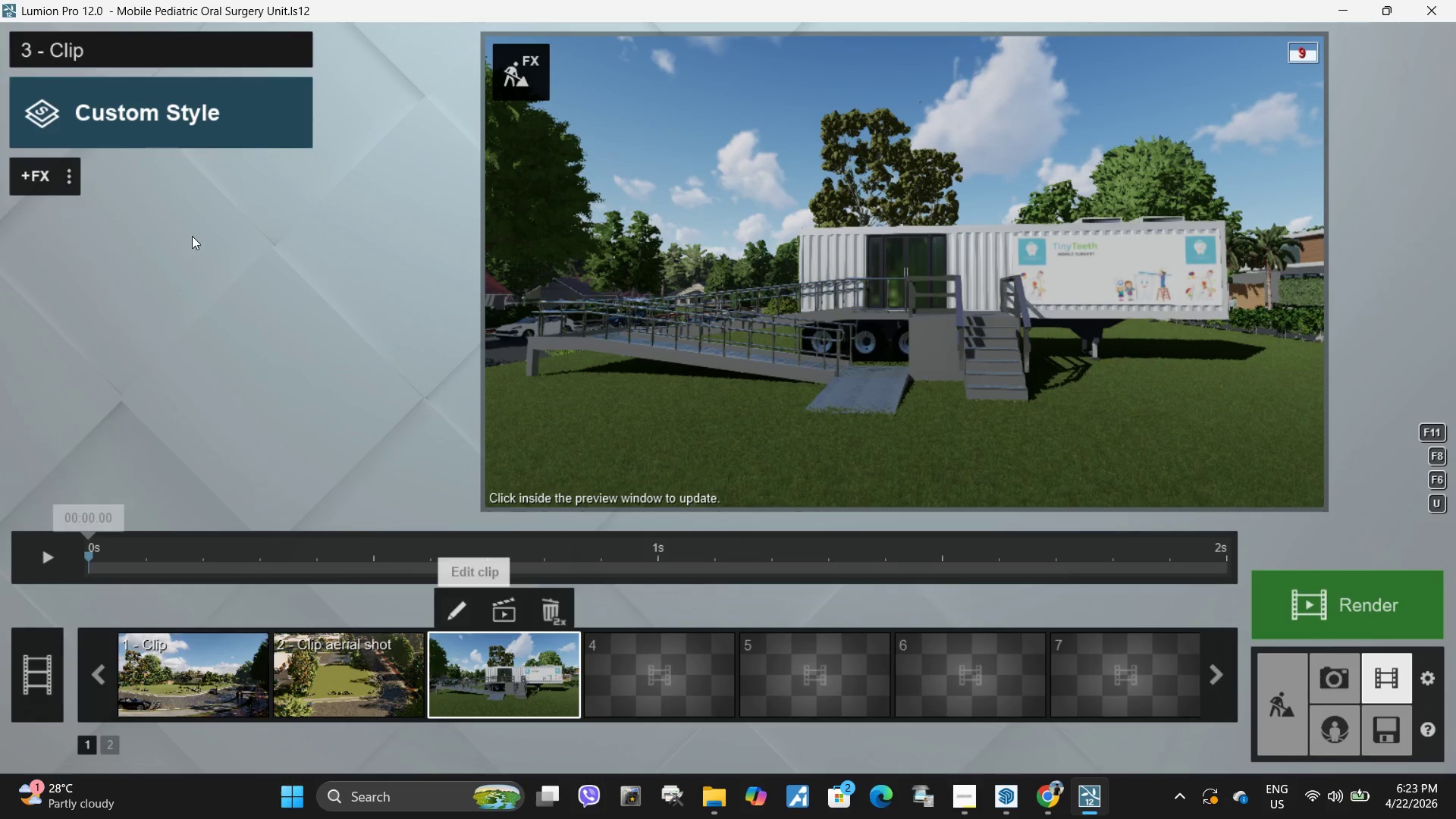 
left_click([69, 177])
 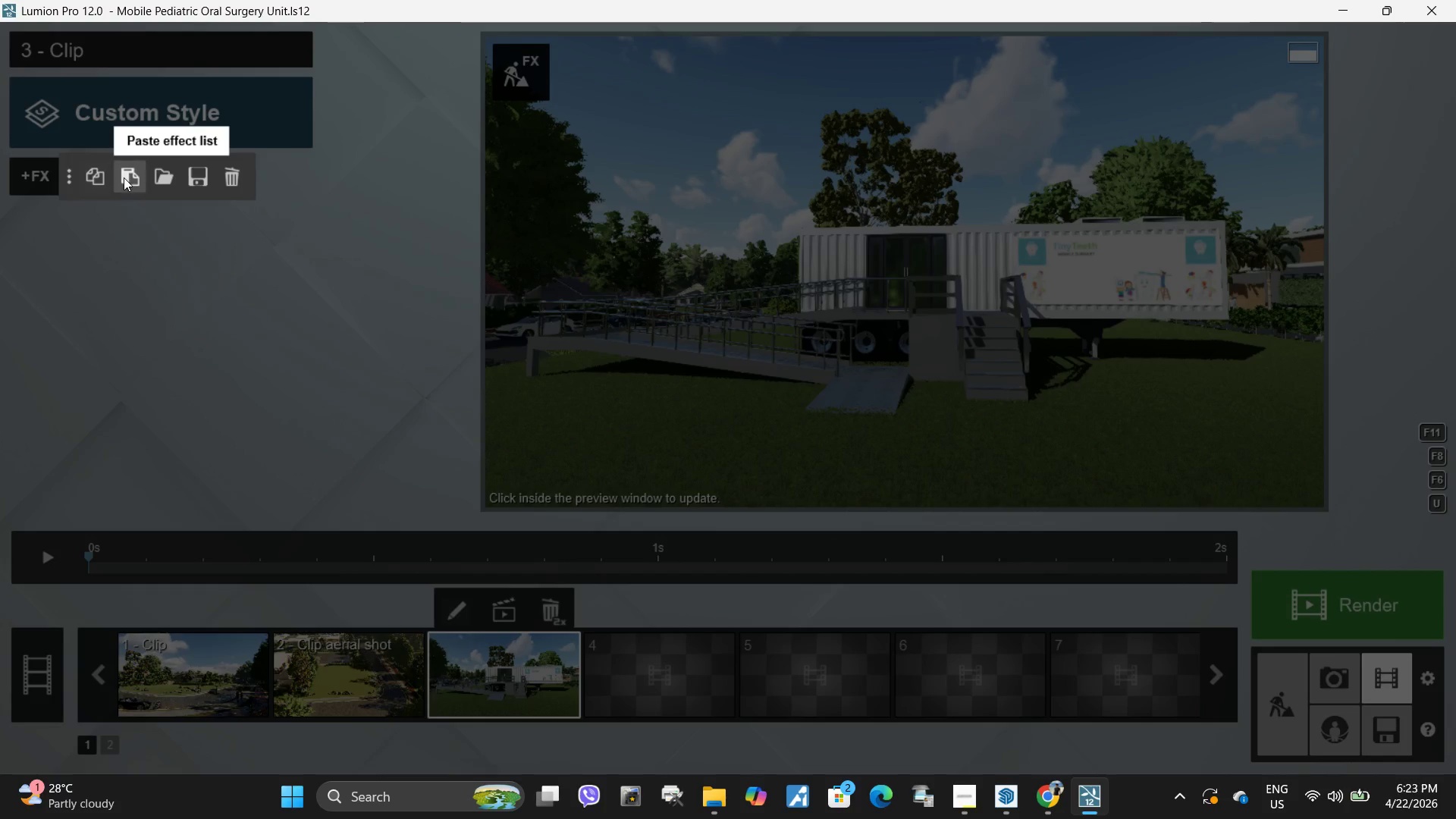 
left_click([124, 177])
 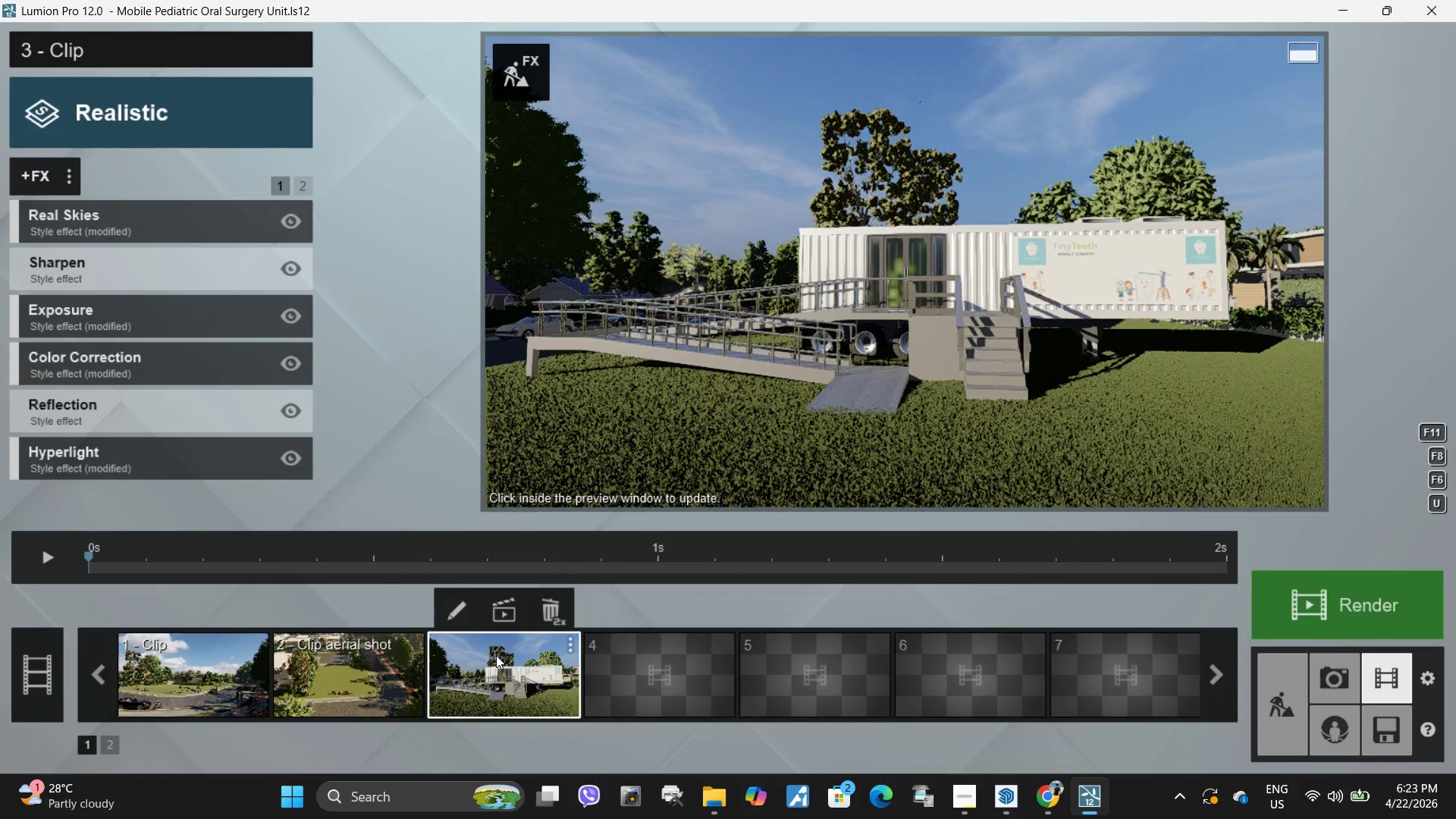 
double_click([501, 598])
 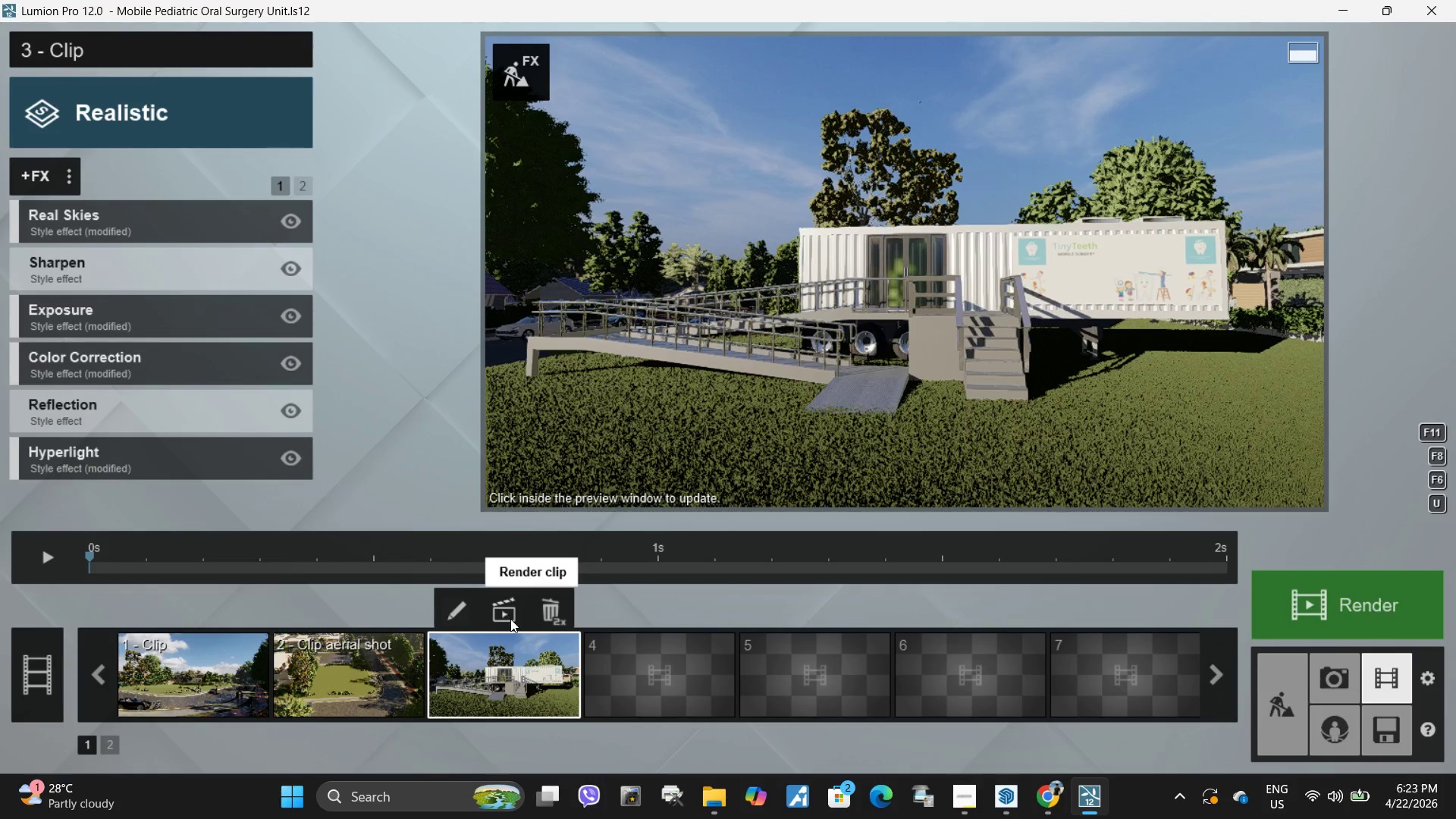 
mouse_move([530, 601])
 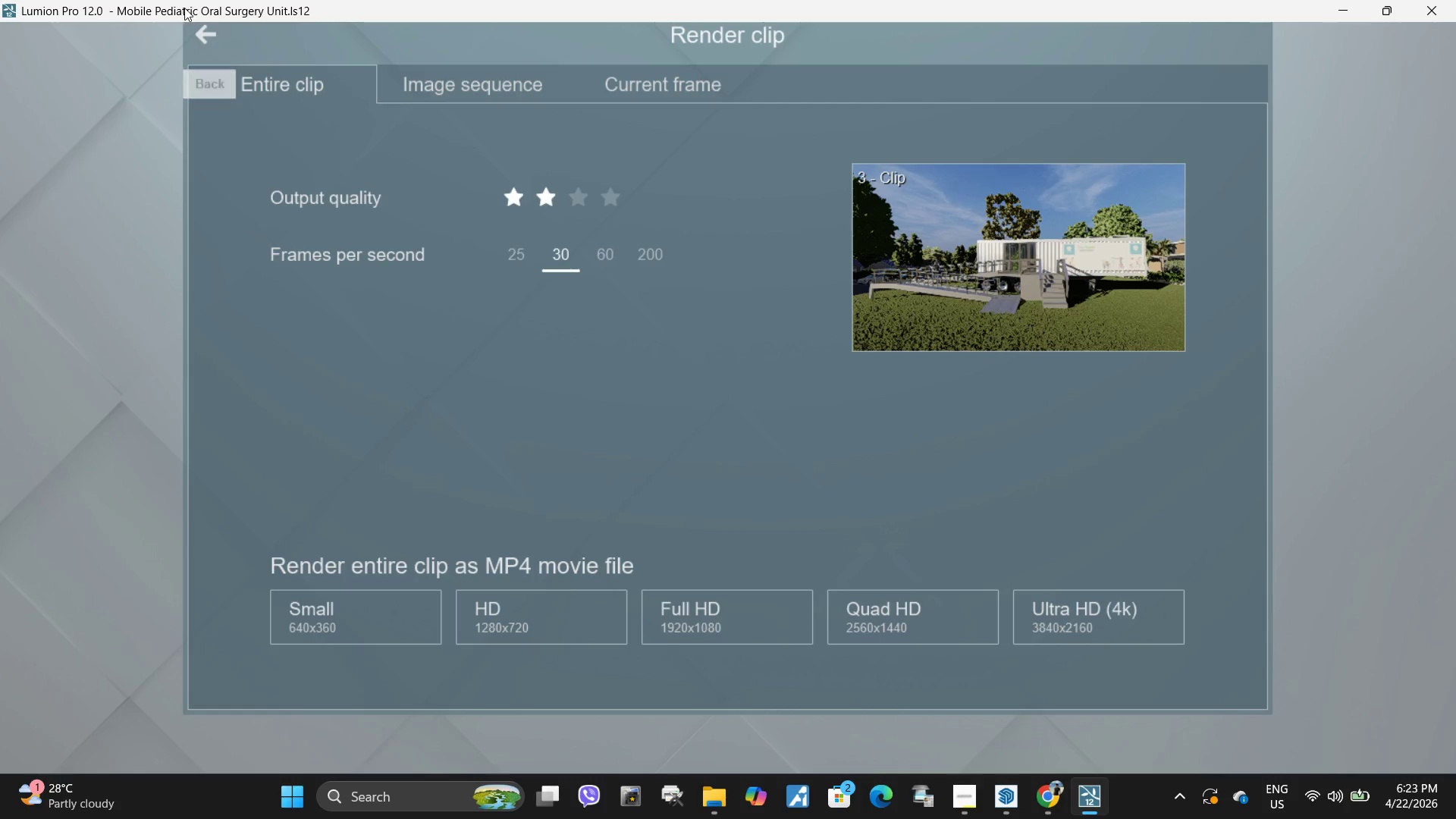 
left_click([202, 27])
 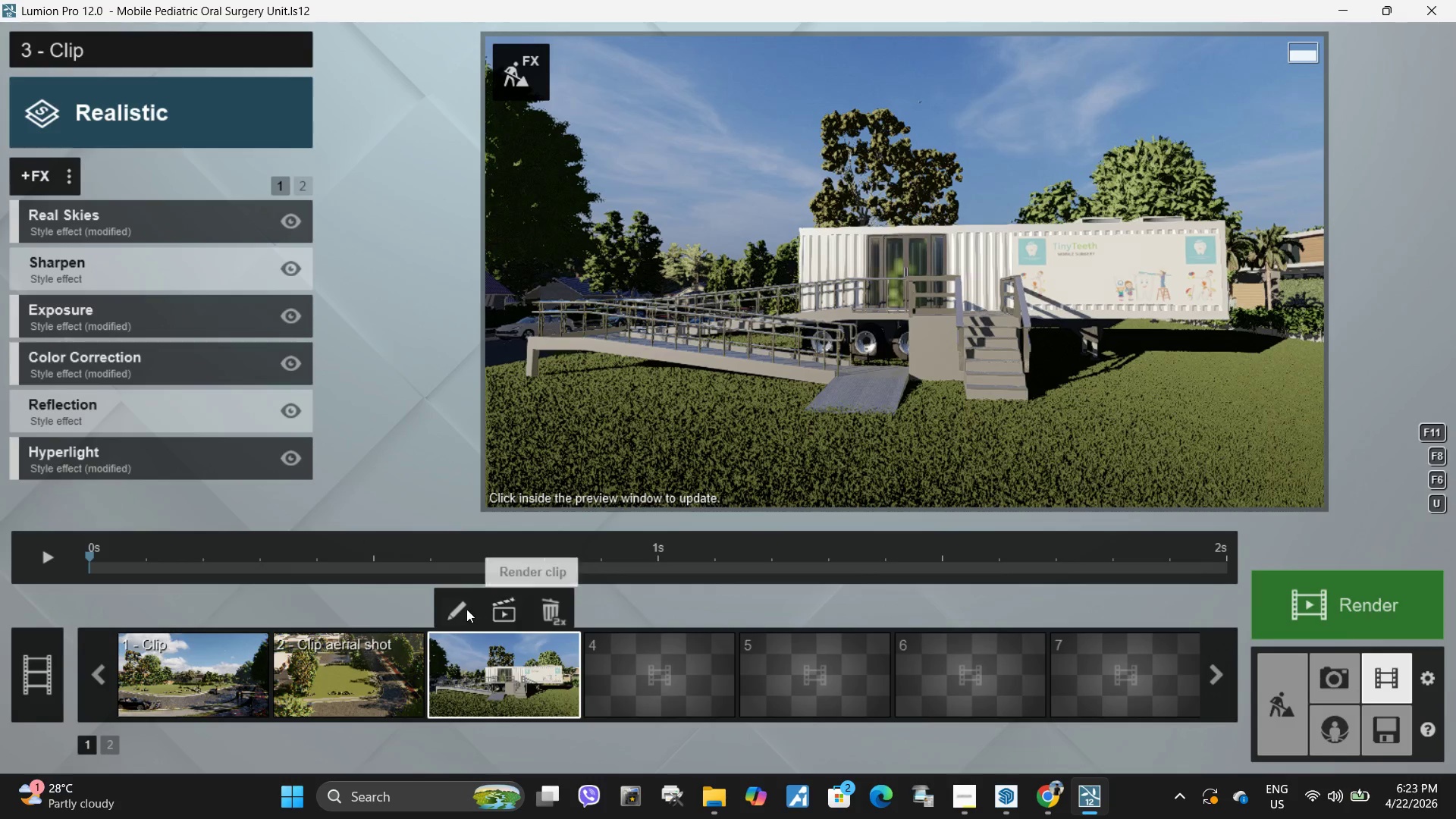 
left_click([460, 610])
 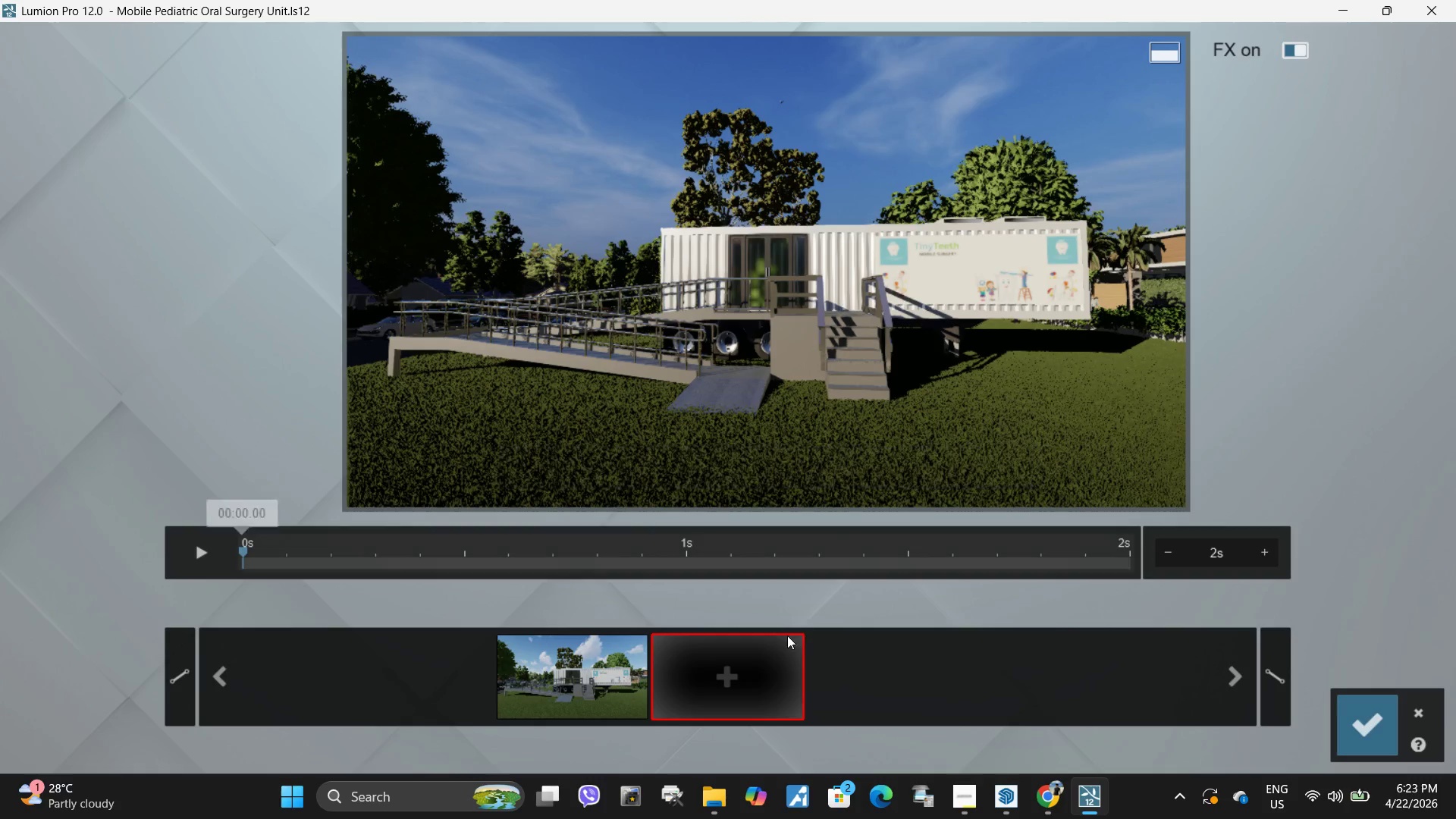 
hold_key(key=D, duration=0.75)
 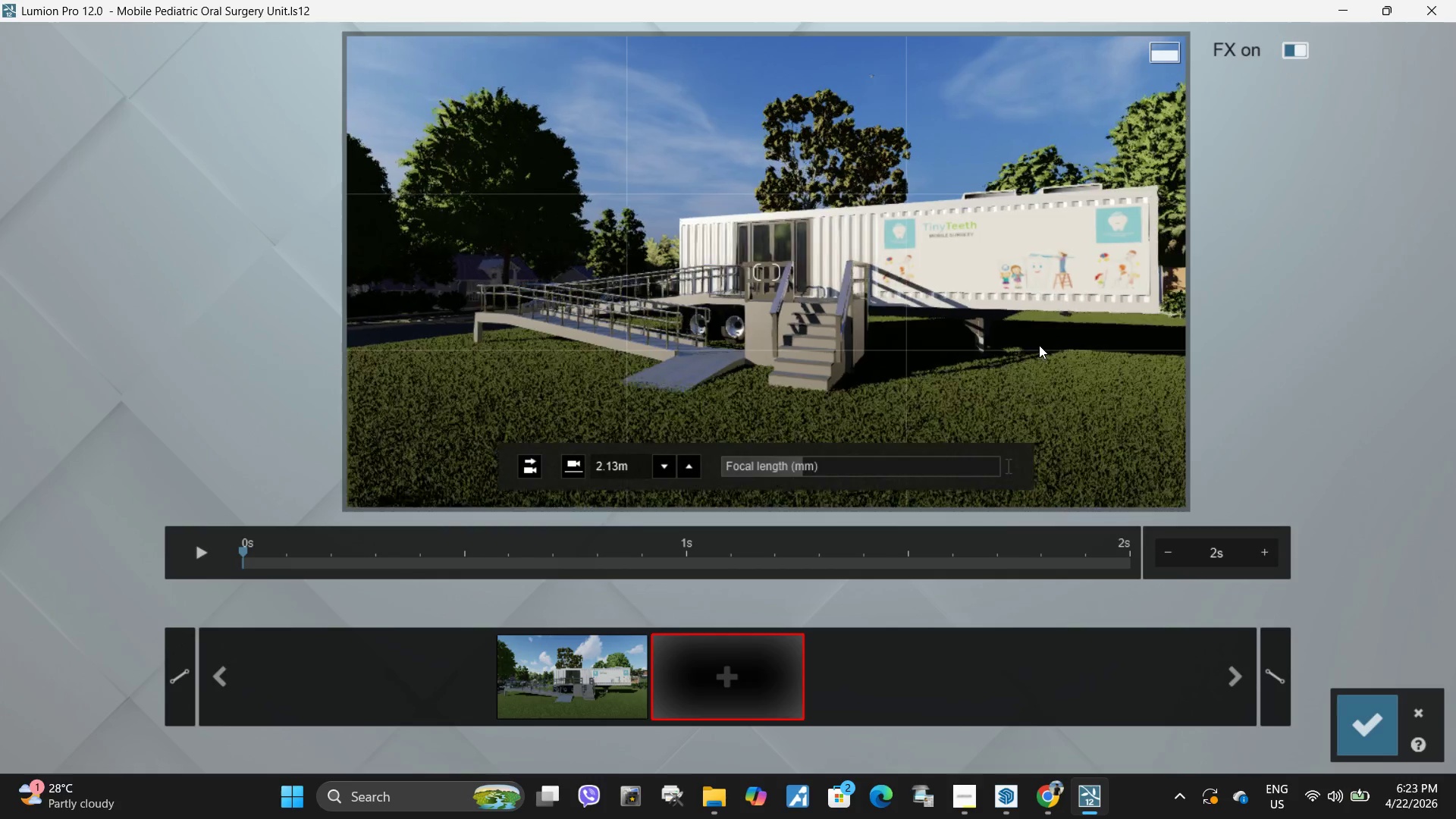 
type(ddddd)
 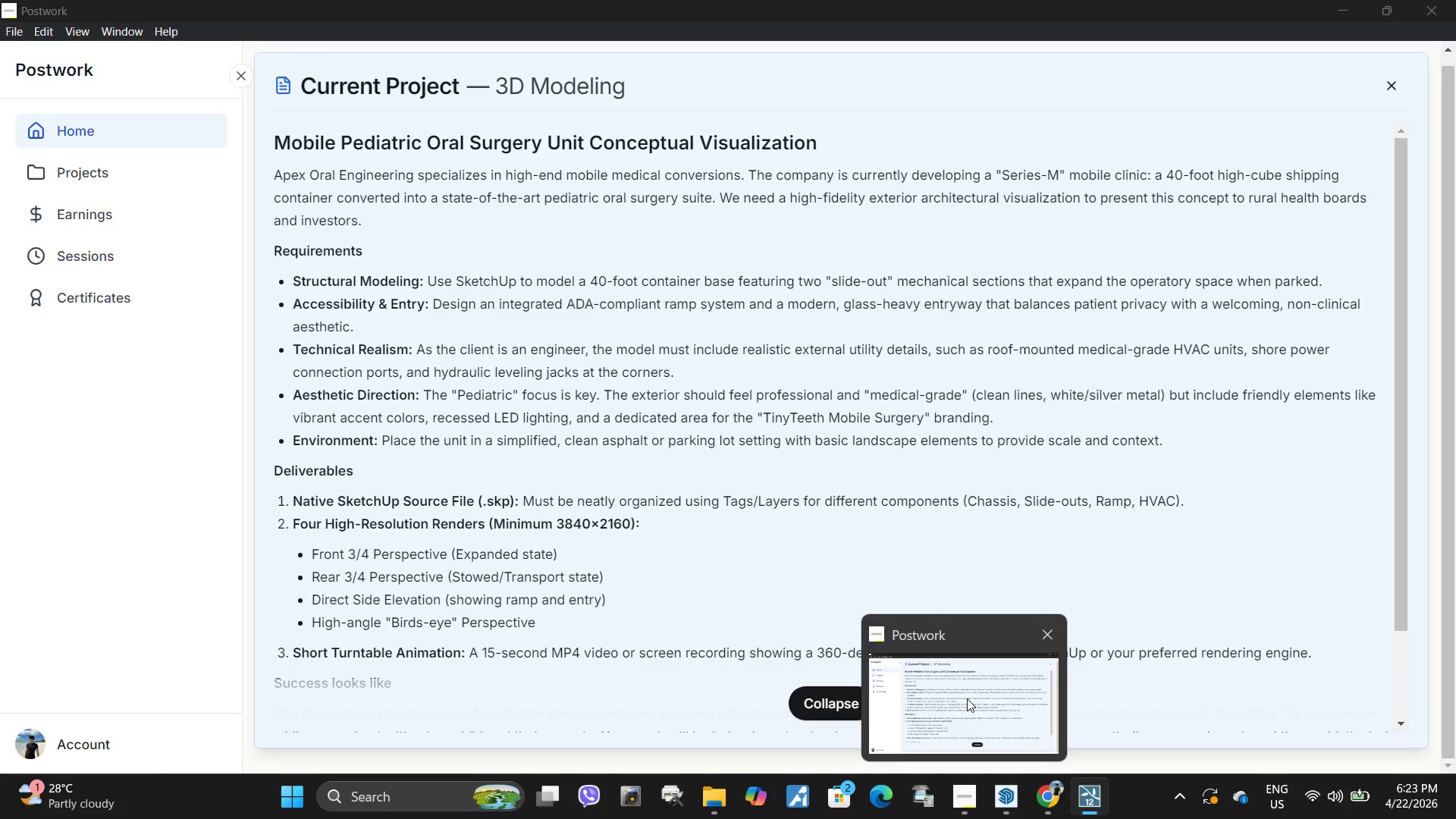 
left_click([970, 686])